 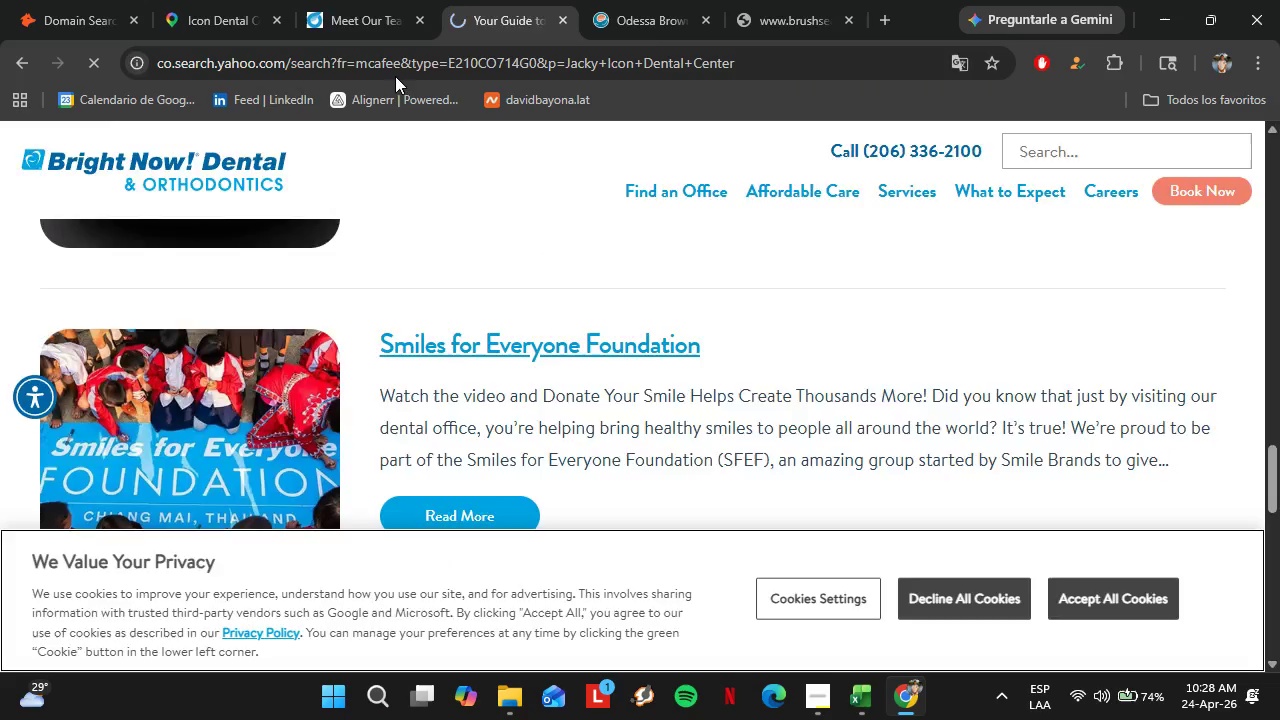 
mouse_move([708, 22])
 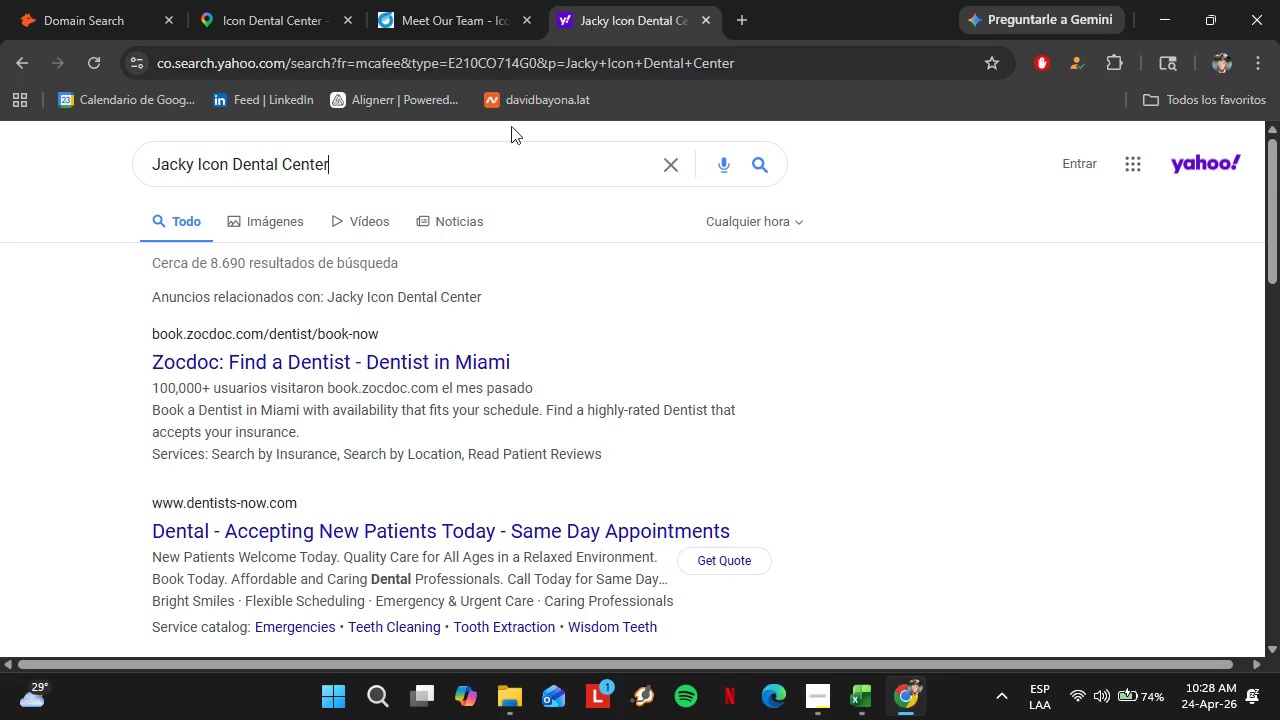 
wait(5.17)
 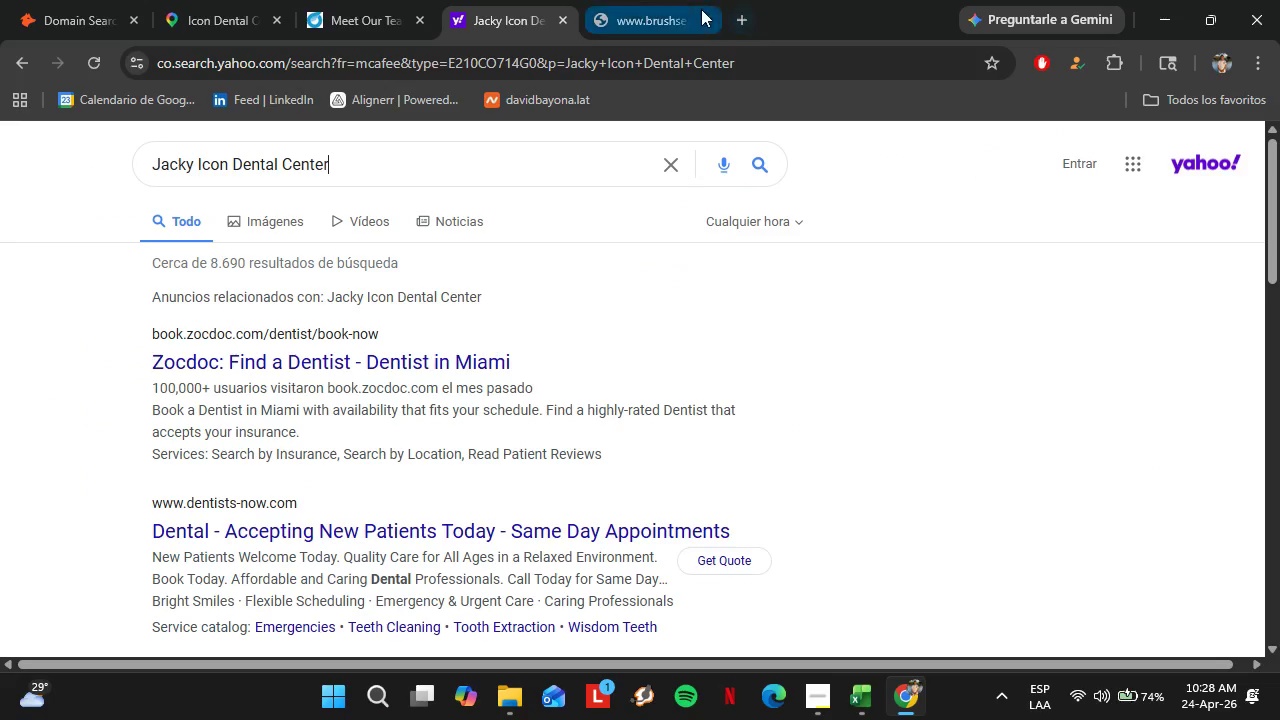 
scroll: coordinate [105, 266], scroll_direction: down, amount: 3.0
 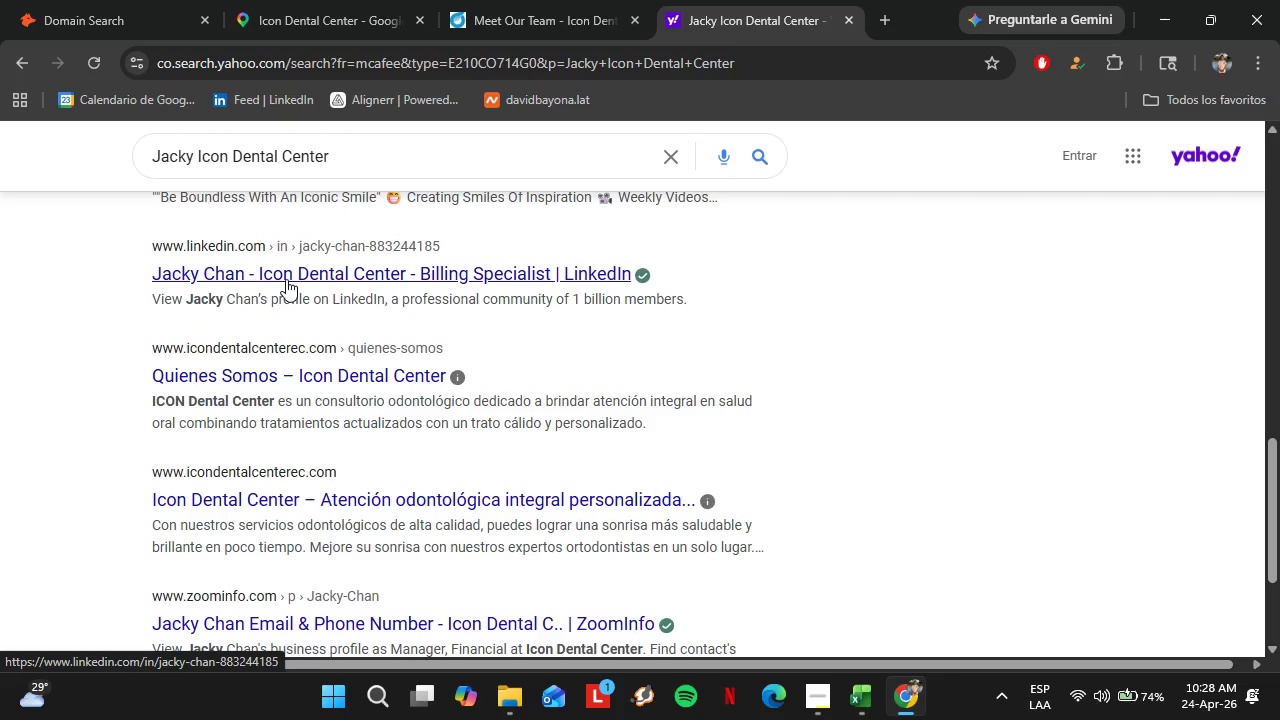 
left_click([286, 279])
 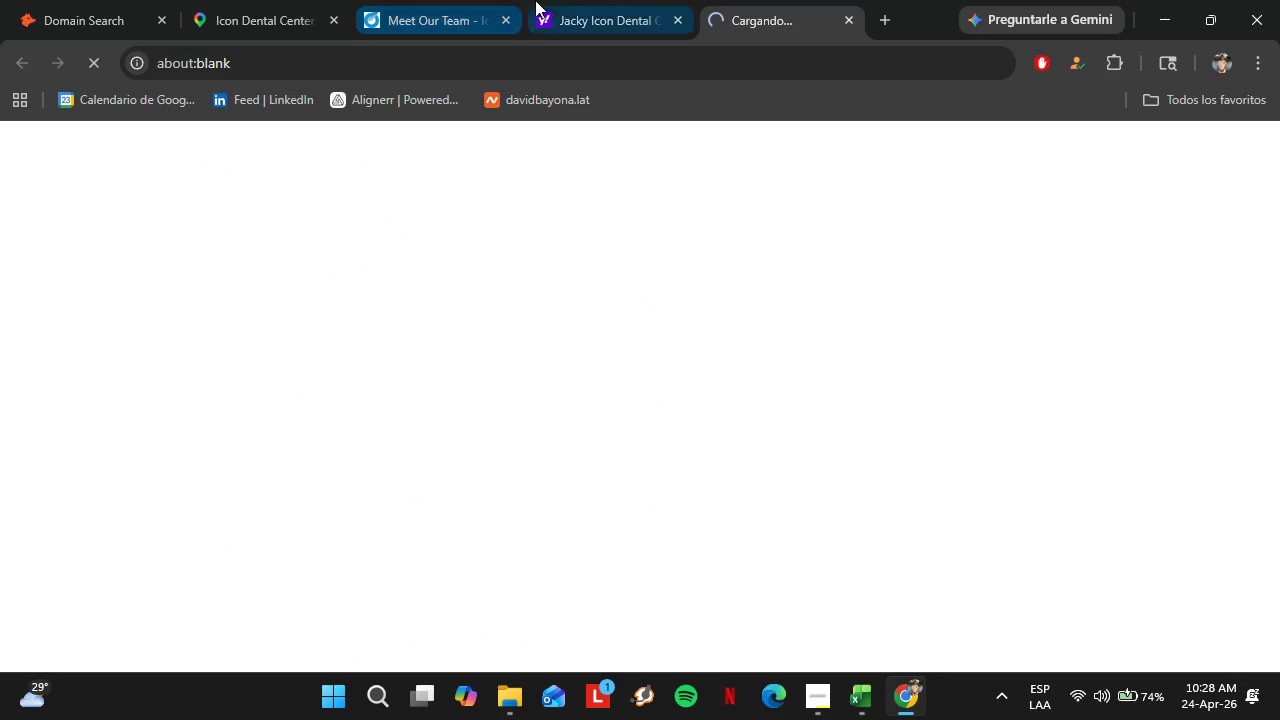 
left_click([556, 0])
 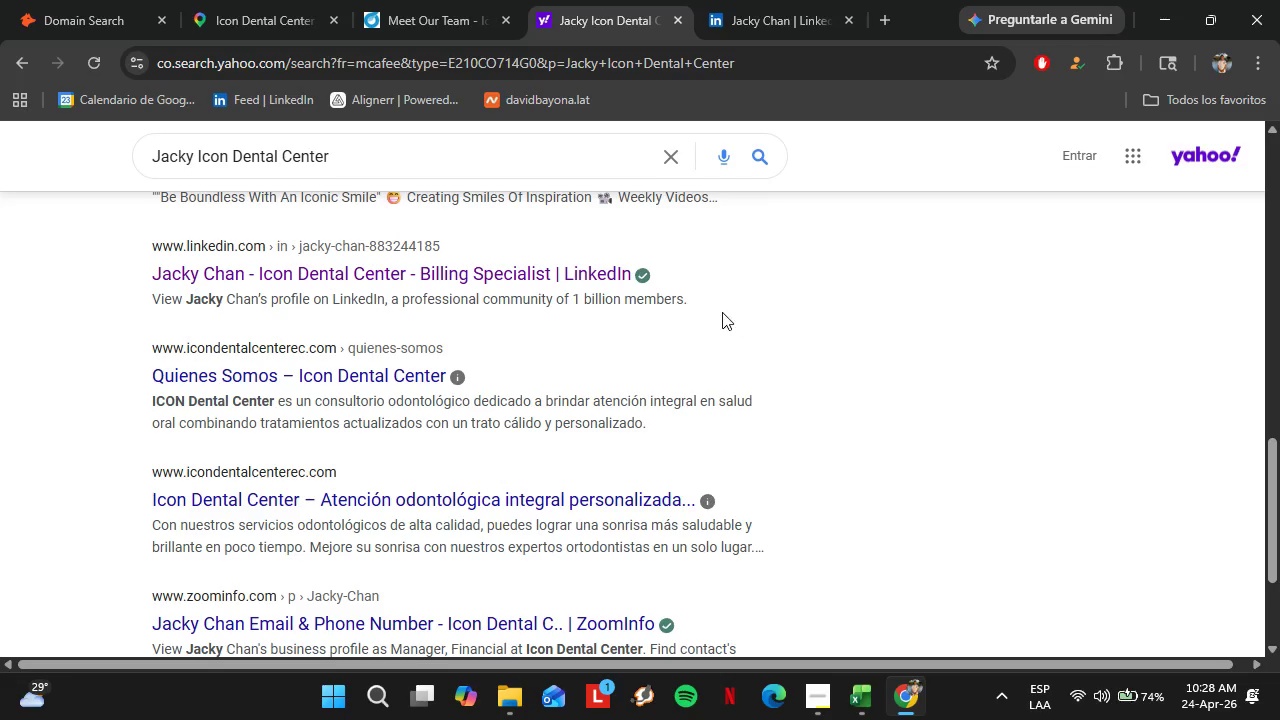 
left_click([765, 0])
 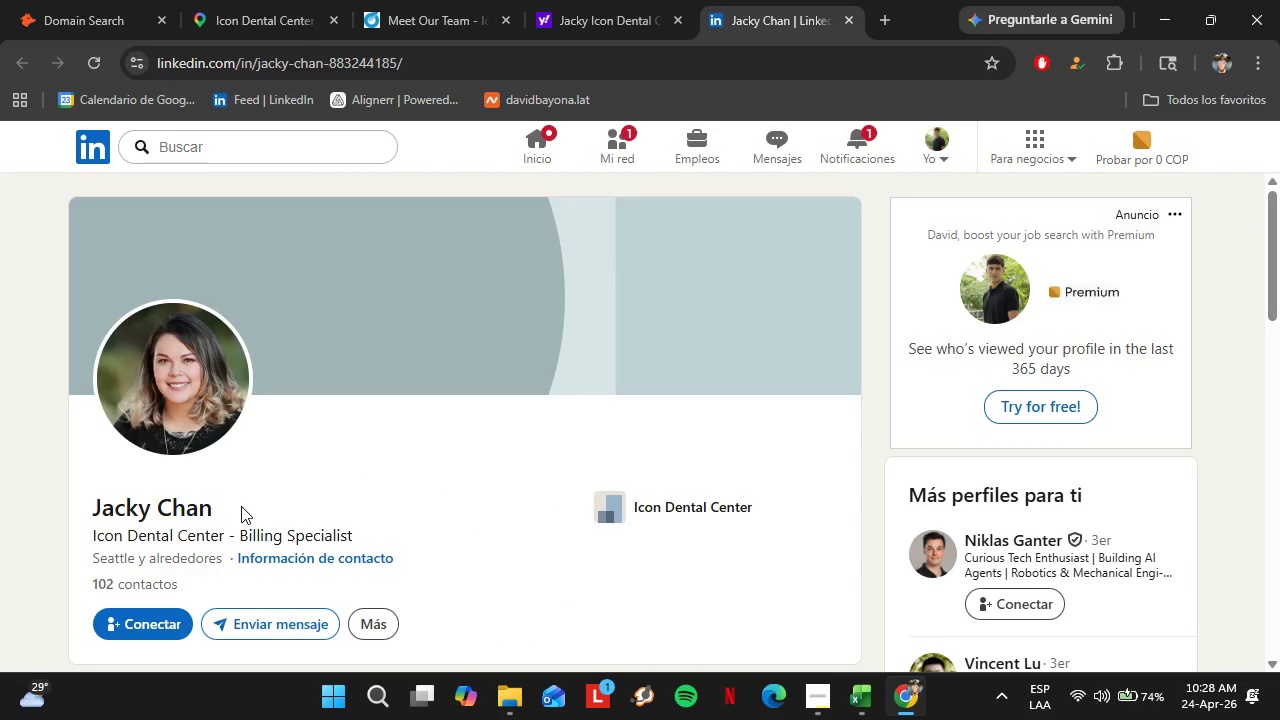 
left_click_drag(start_coordinate=[226, 504], to_coordinate=[93, 498])
 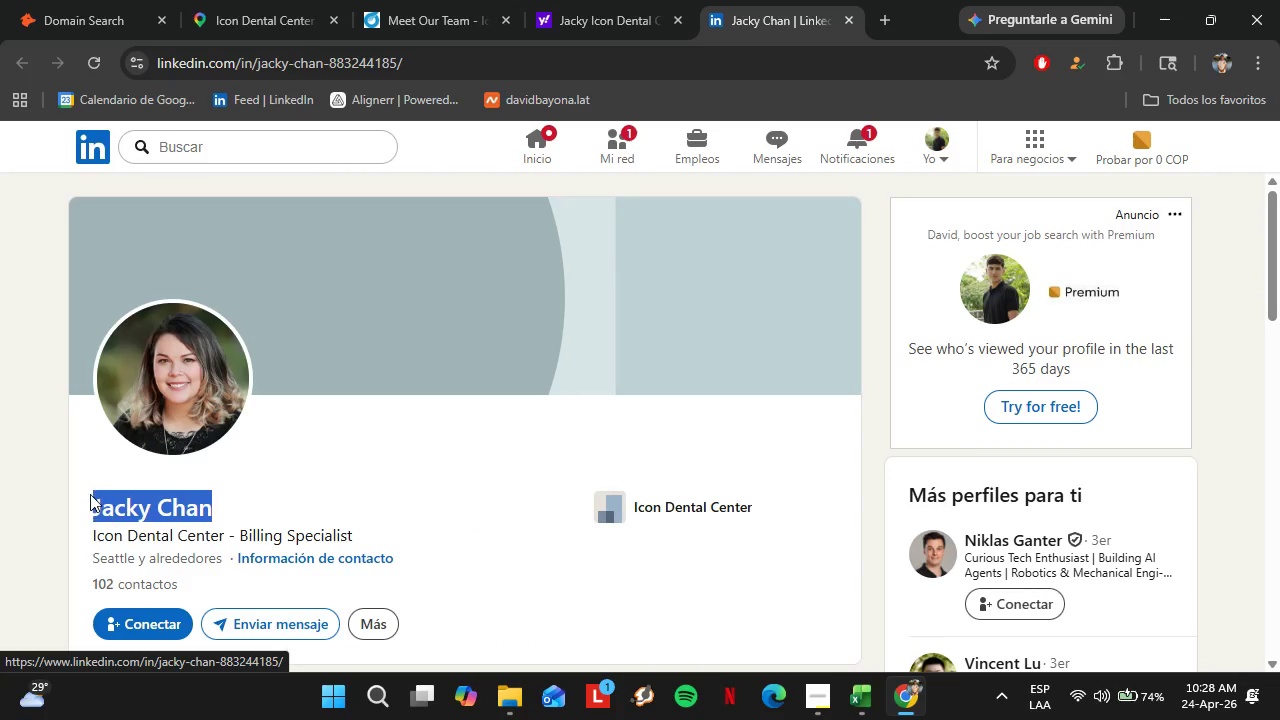 
key(Control+C)
 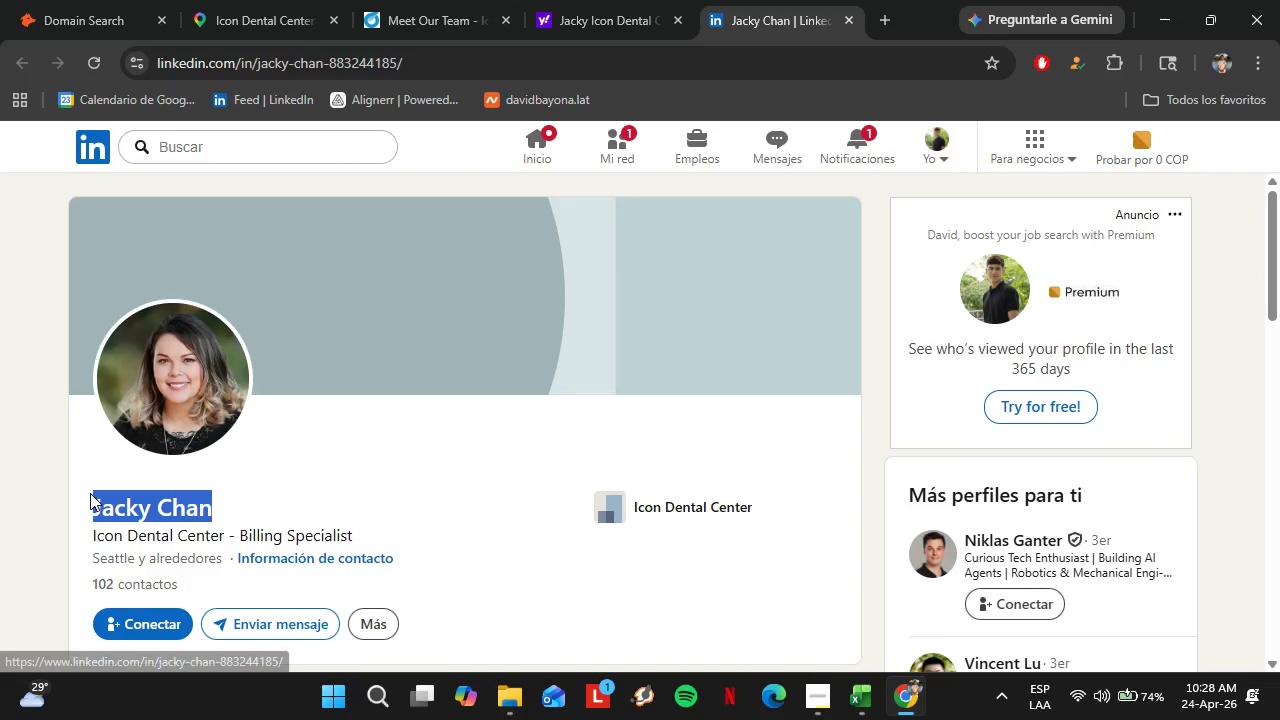 
scroll: coordinate [499, 453], scroll_direction: down, amount: 10.0
 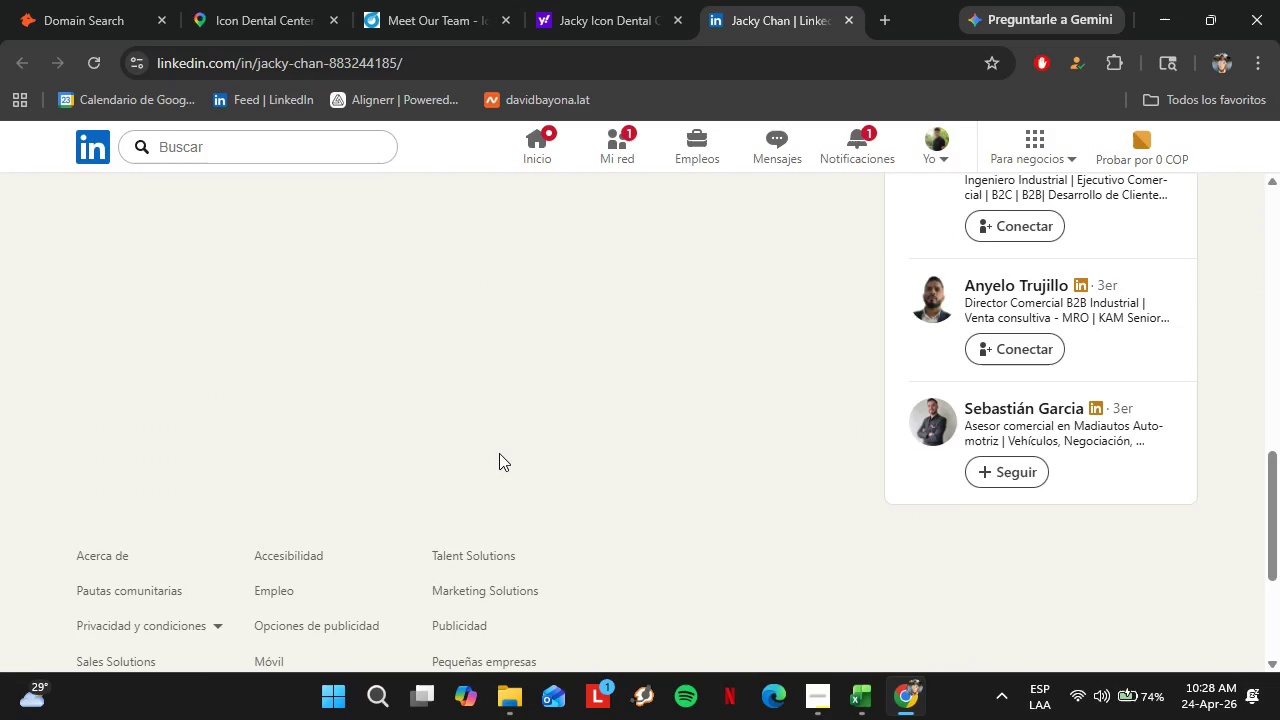 
scroll: coordinate [476, 451], scroll_direction: up, amount: 4.0
 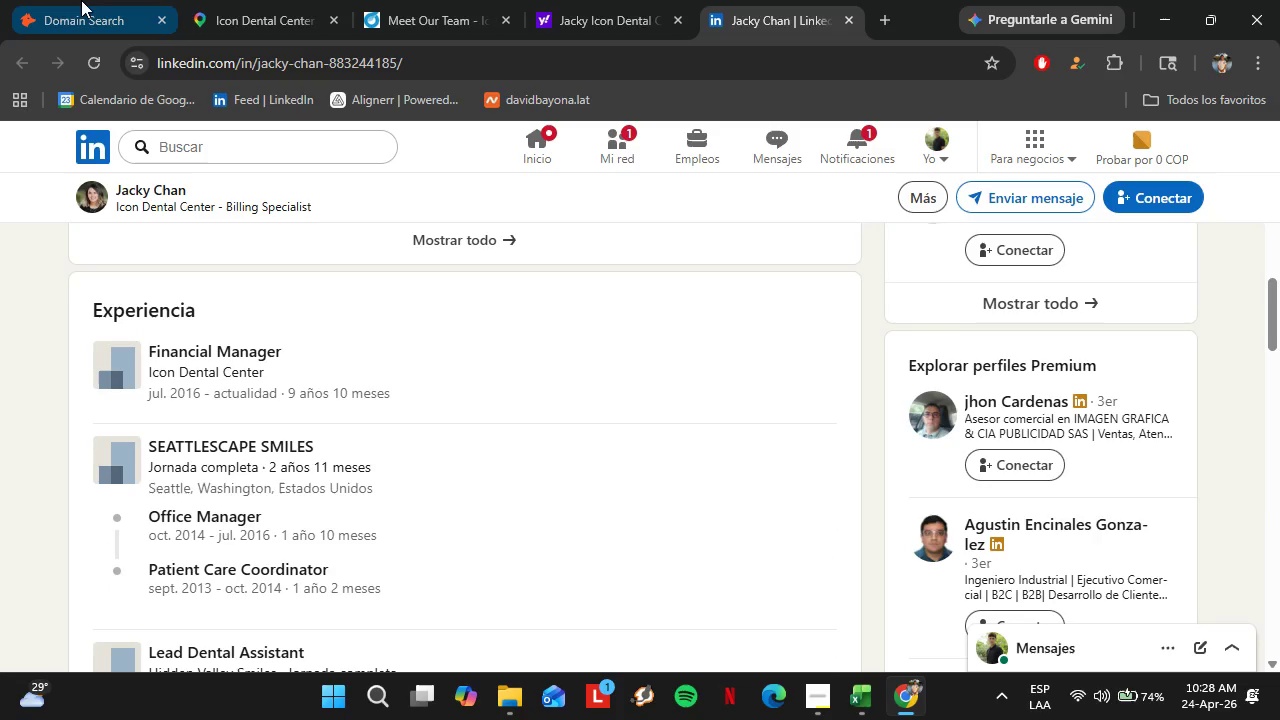 
left_click([81, 0])
 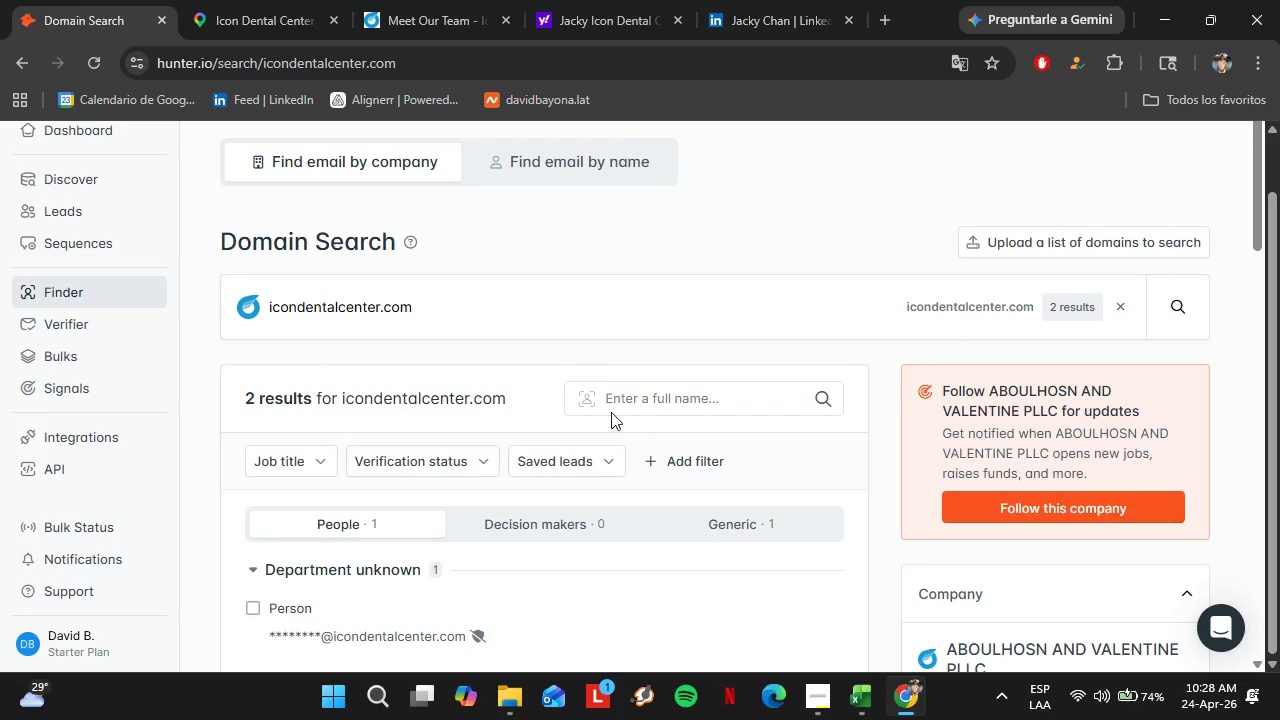 
left_click([624, 392])
 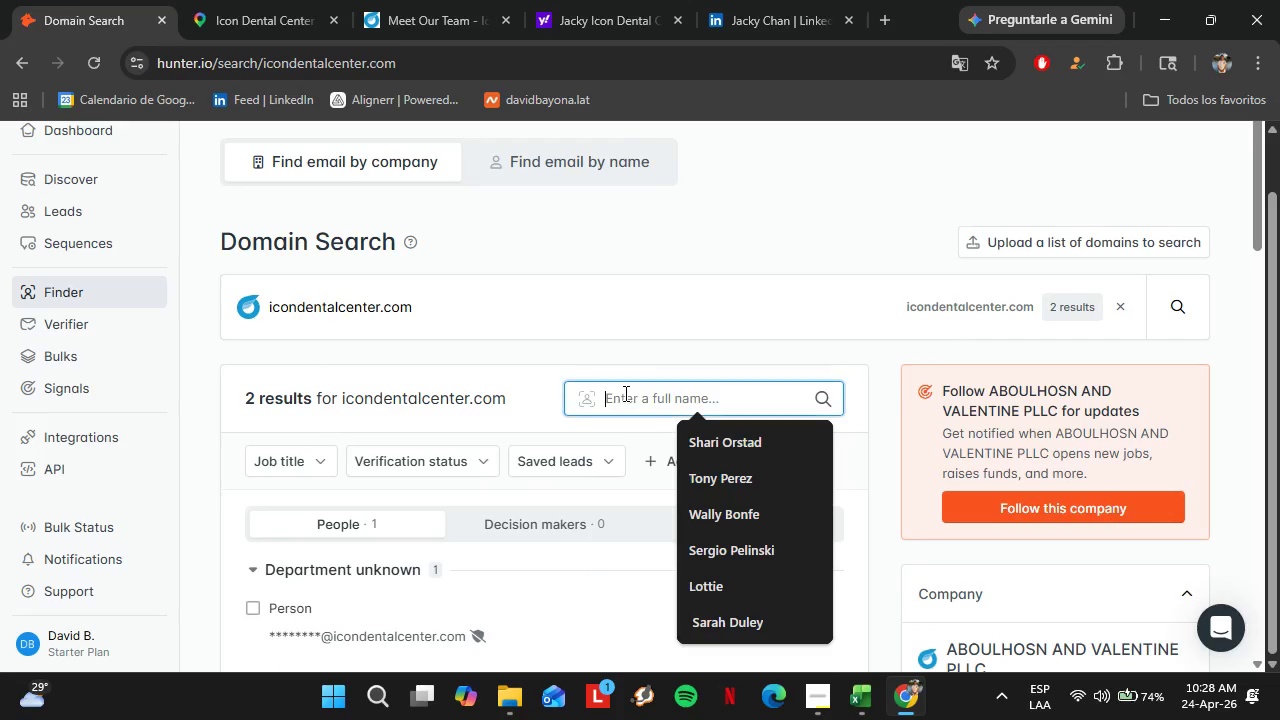 
key(Control+V)
 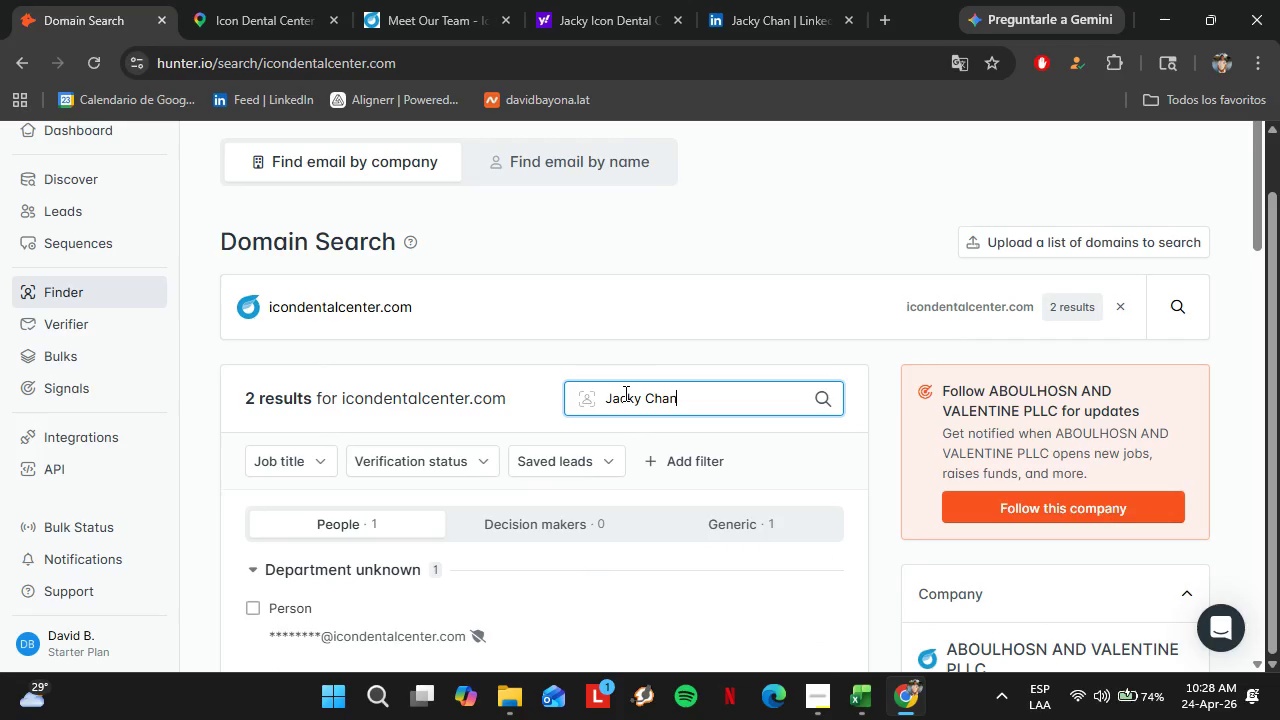 
key(Enter)
 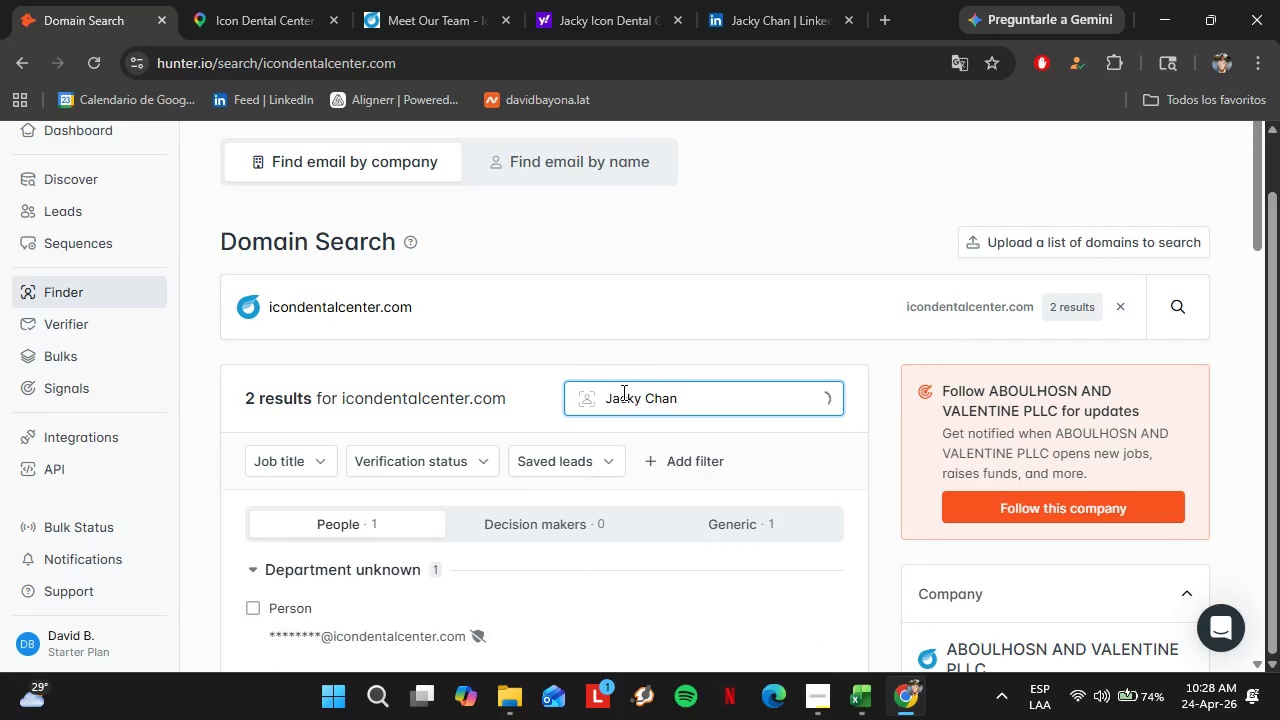 
mouse_move([454, 454])
 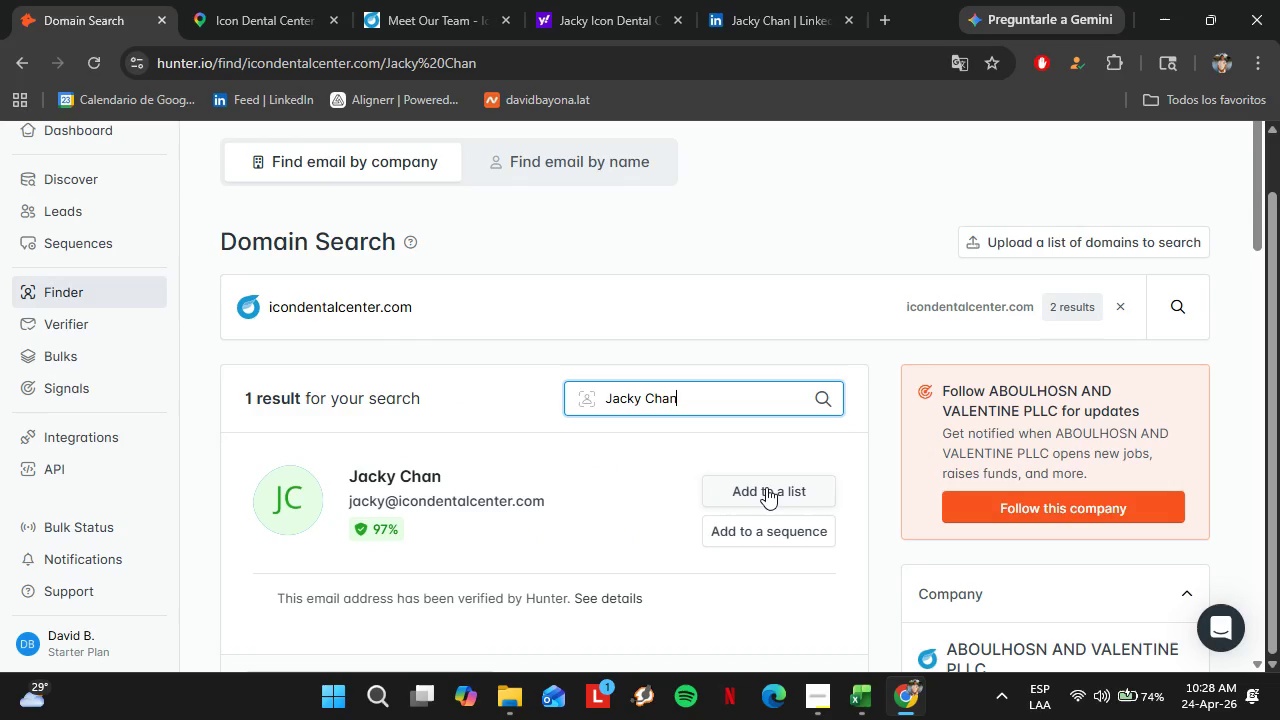 
left_click([766, 487])
 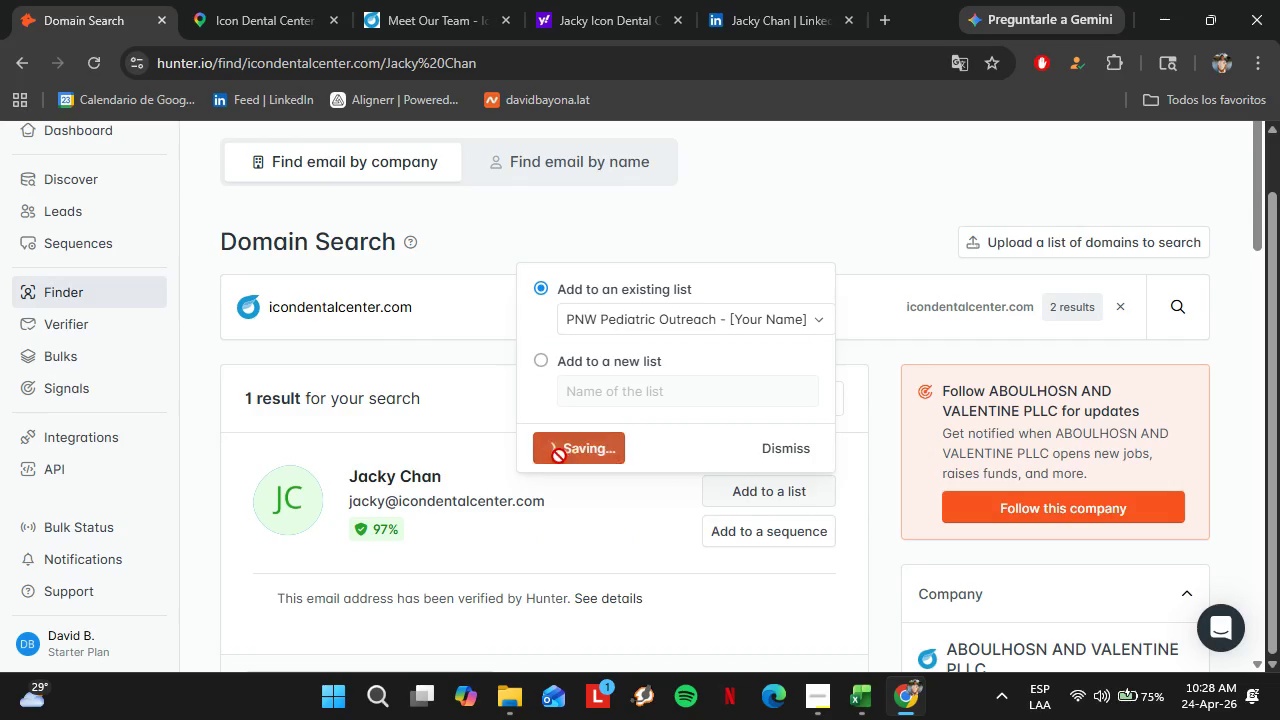 
left_click([256, 0])
 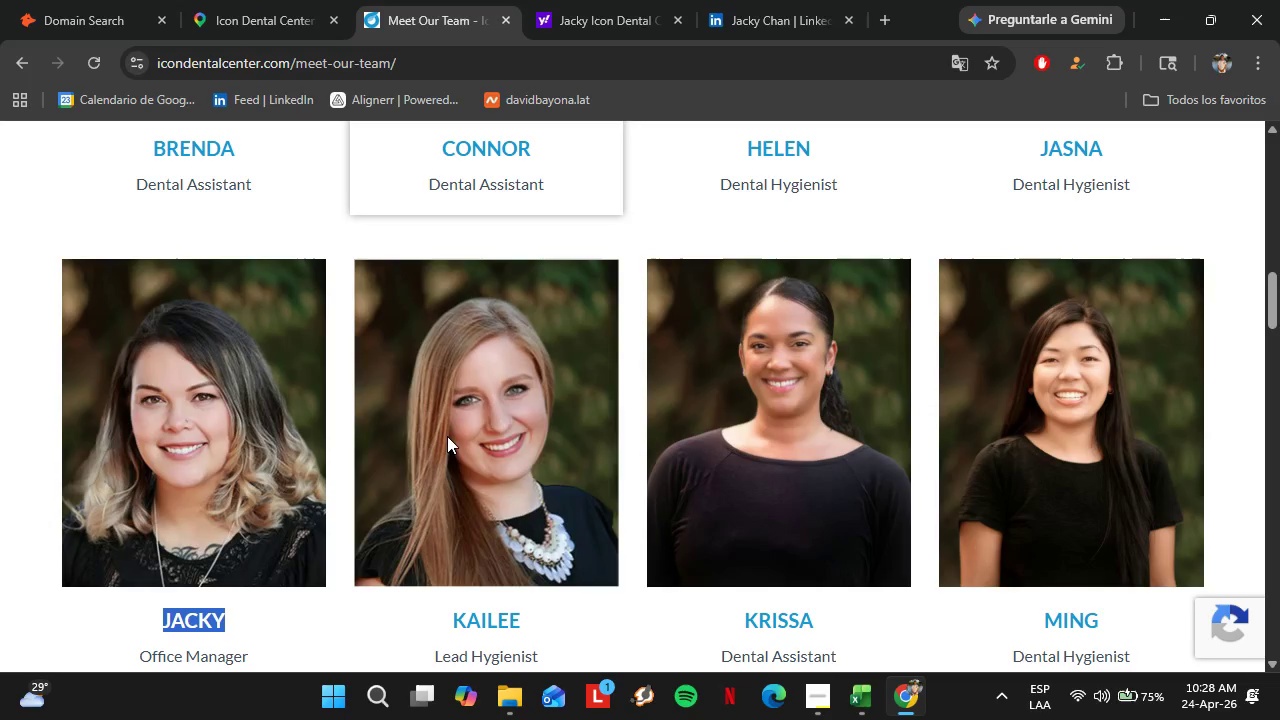 
left_click_drag(start_coordinate=[246, 545], to_coordinate=[133, 549])
 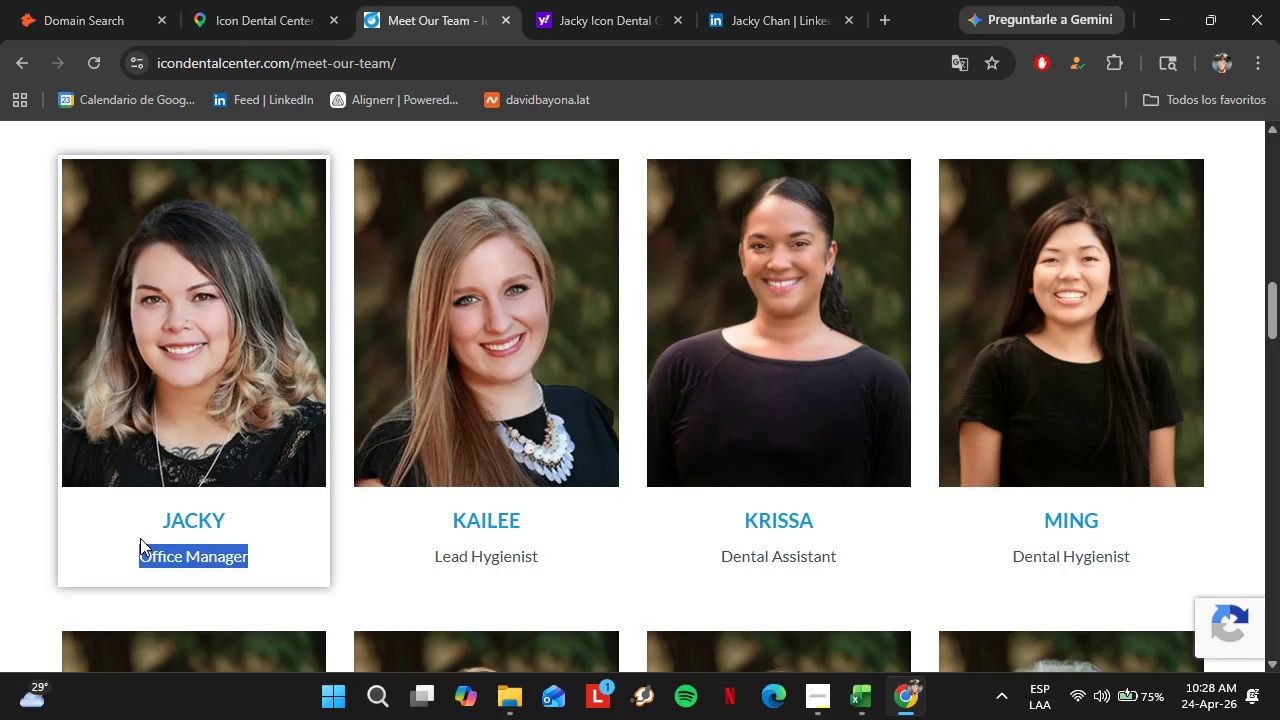 
scroll: coordinate [217, 566], scroll_direction: down, amount: 1.0
 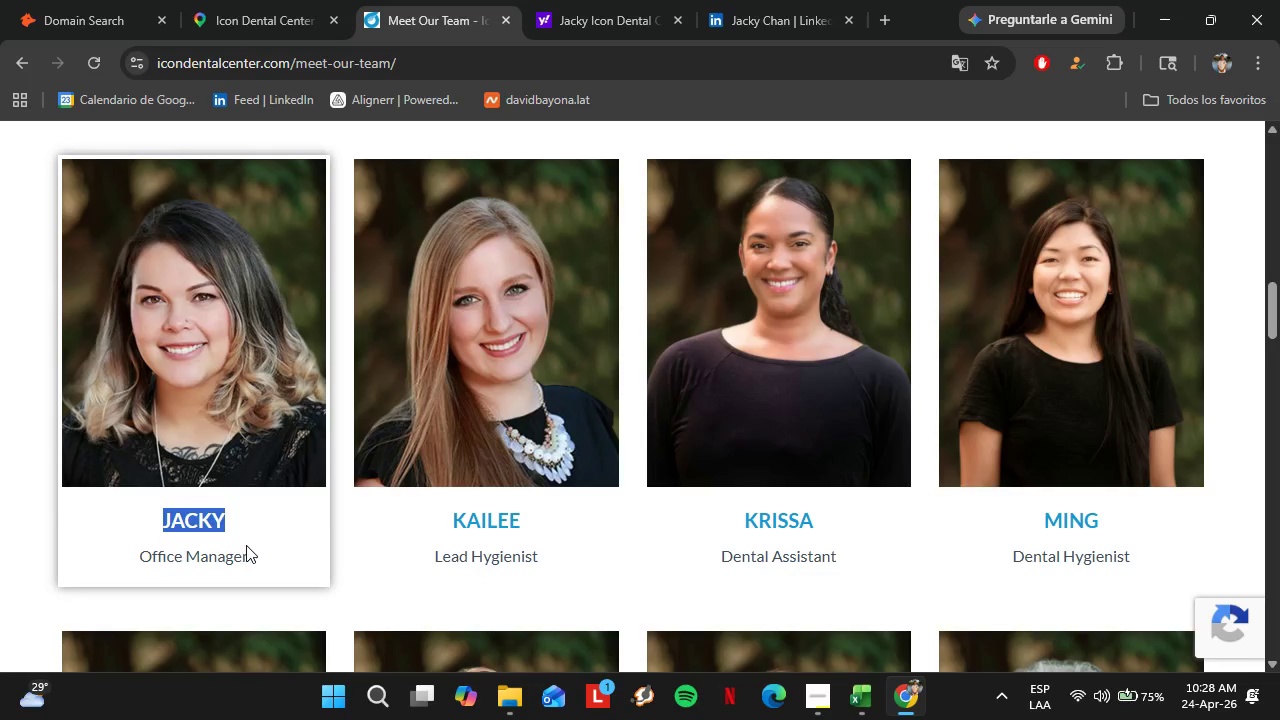 
key(Control+C)
 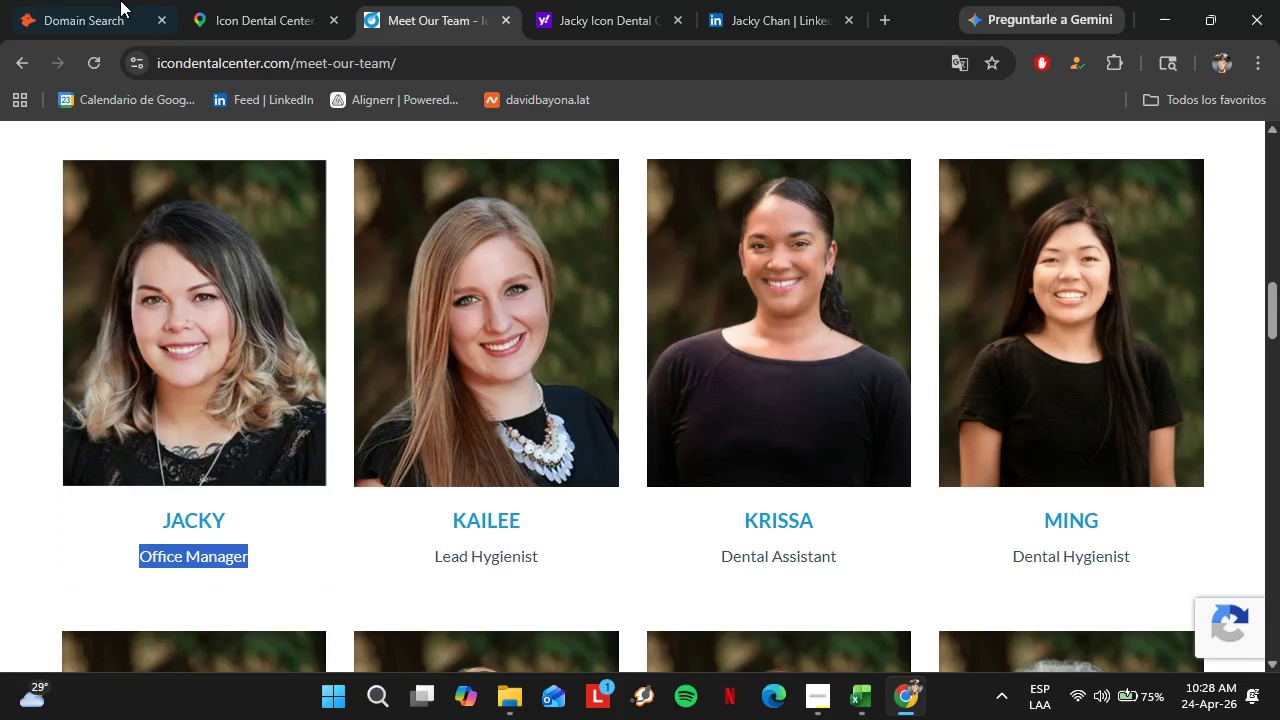 
left_click([104, 0])
 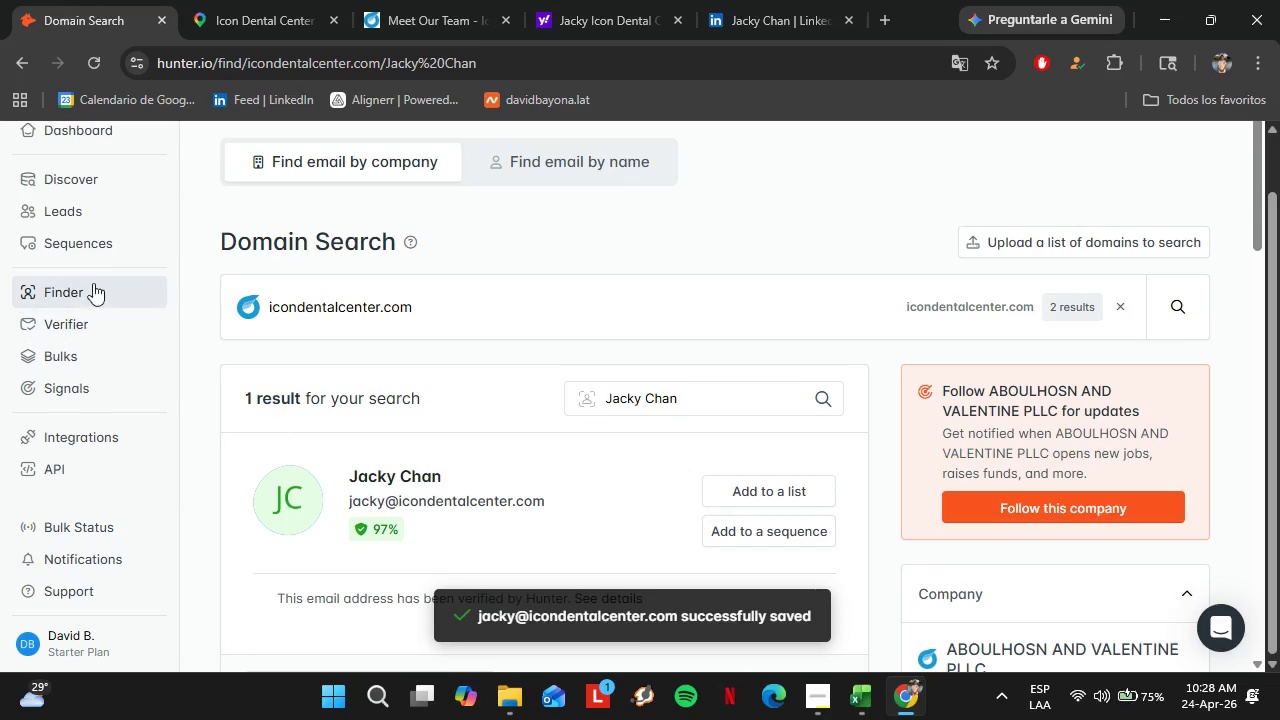 
left_click([99, 217])
 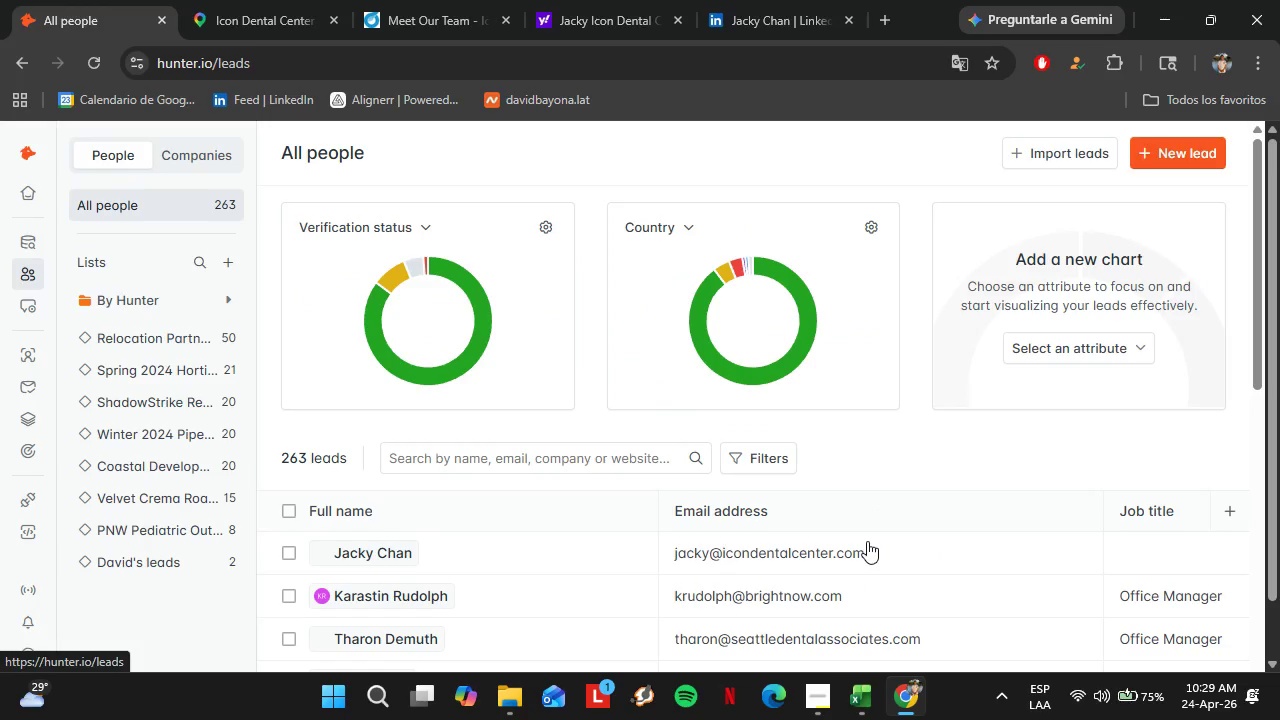 
wait(6.16)
 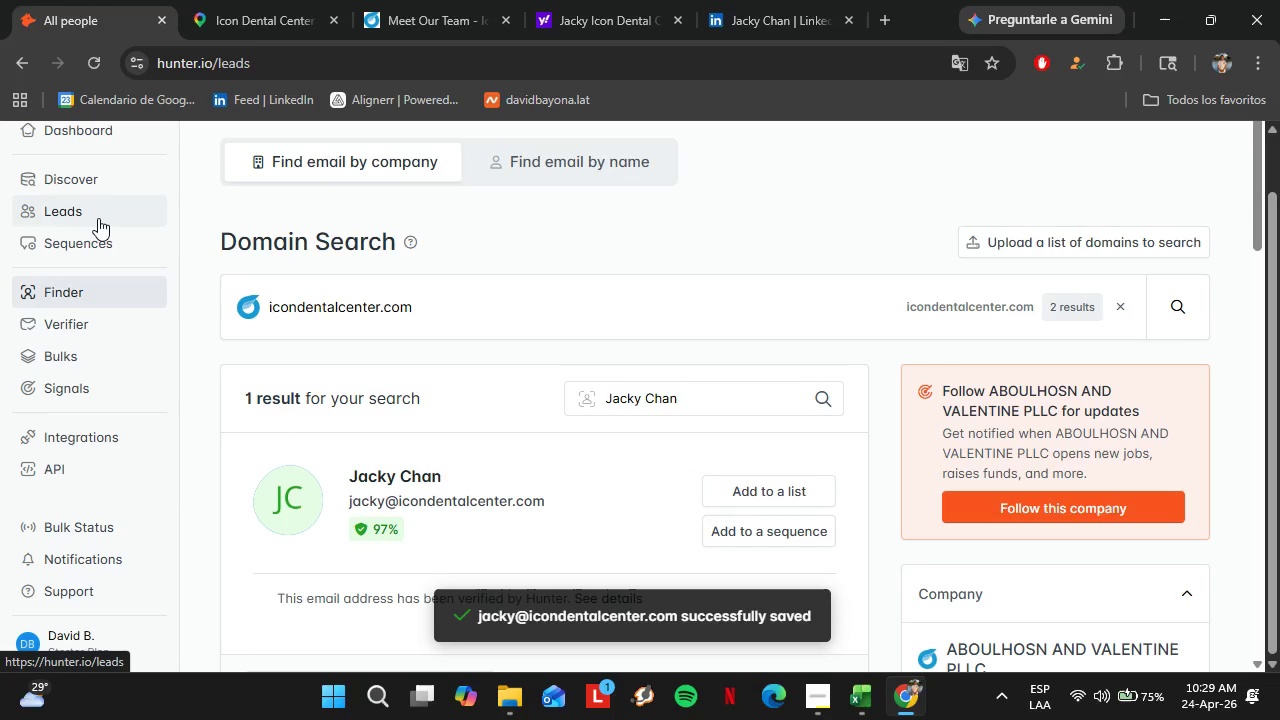 
double_click([1169, 559])
 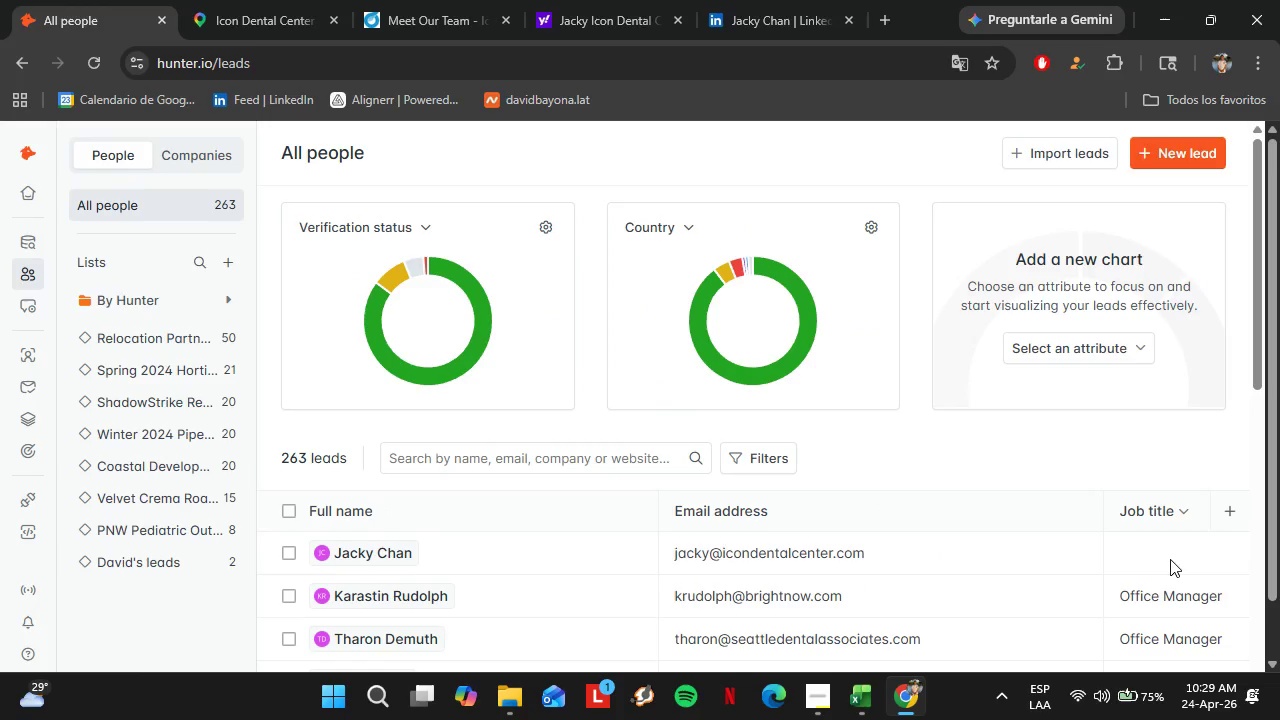 
triple_click([1169, 559])
 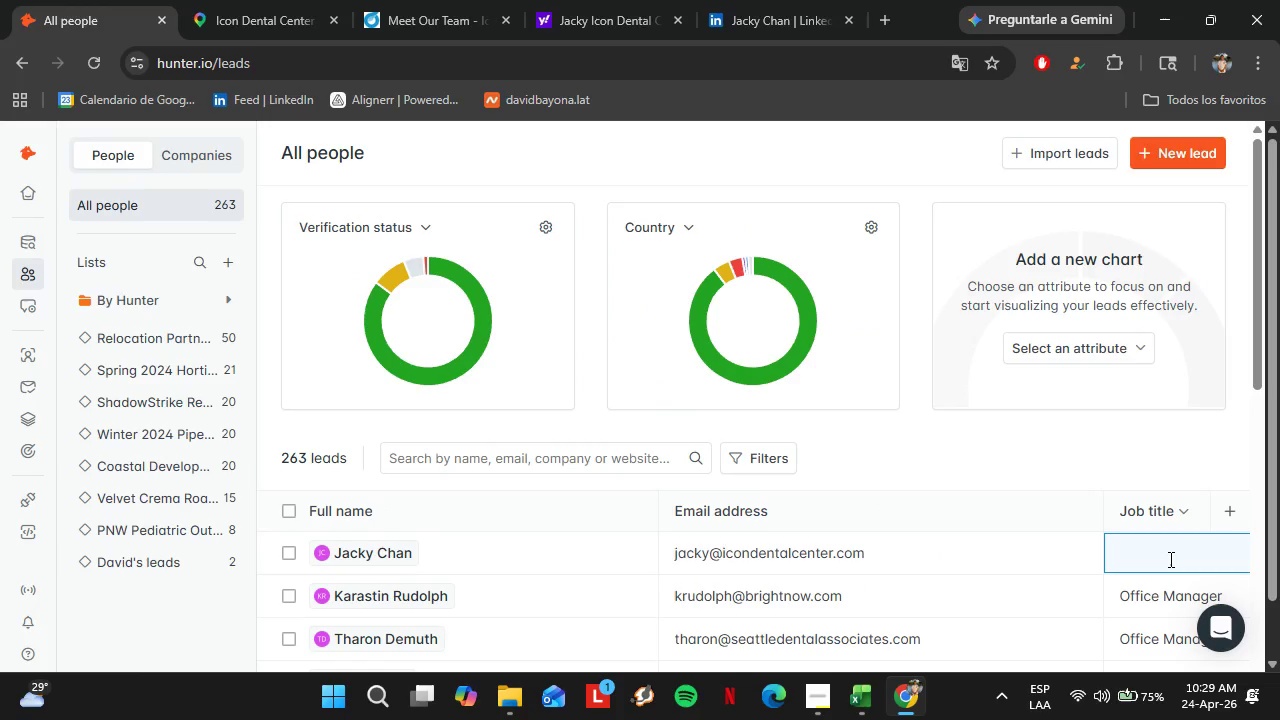 
key(Control+V)
 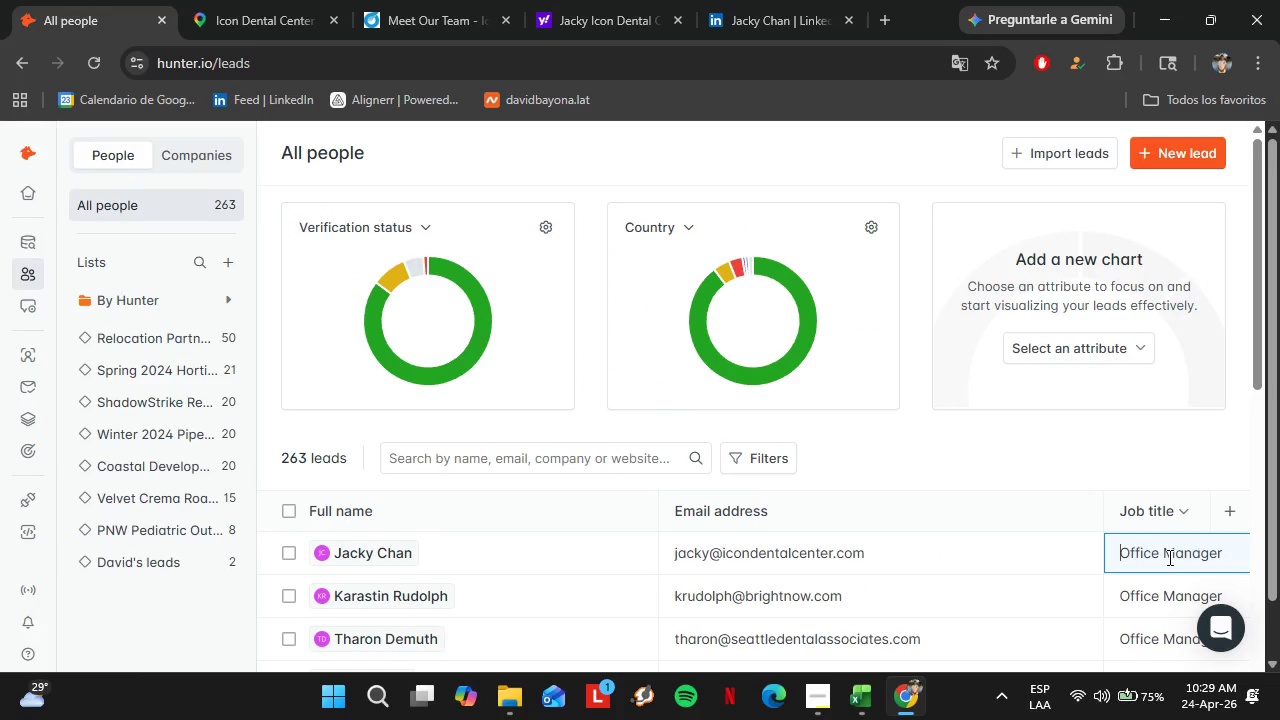 
key(Enter)
 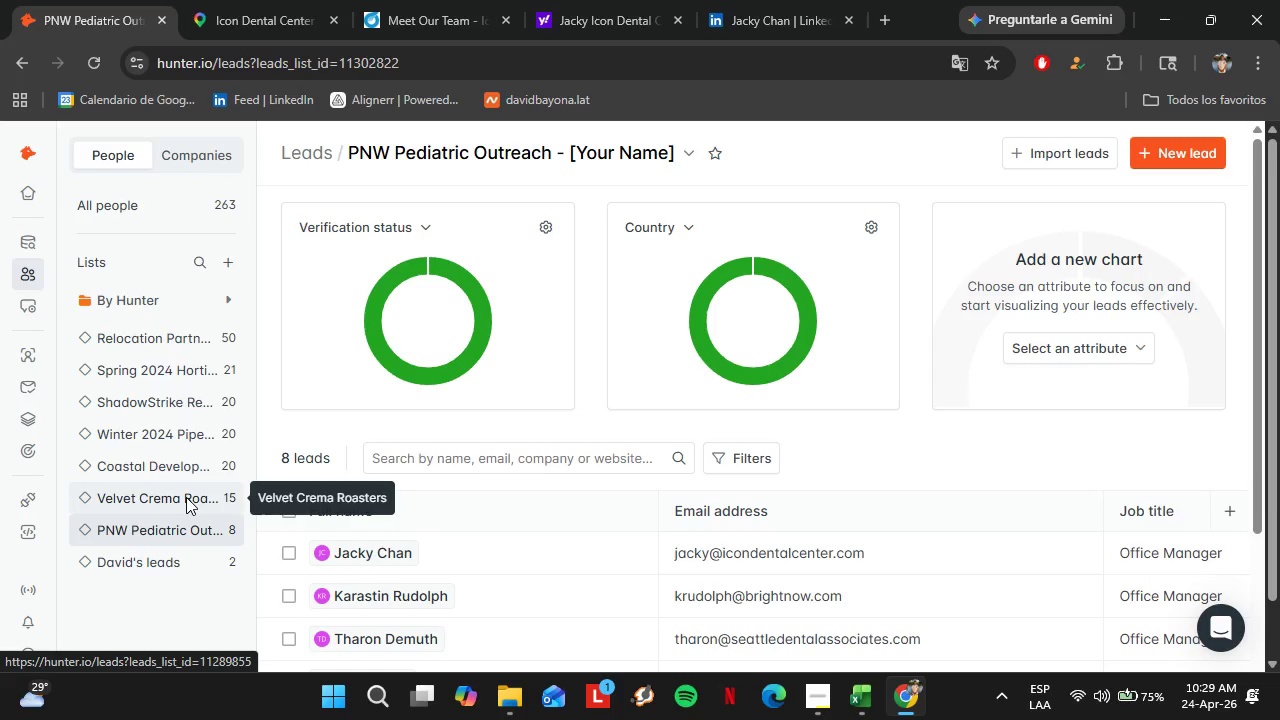 
wait(19.06)
 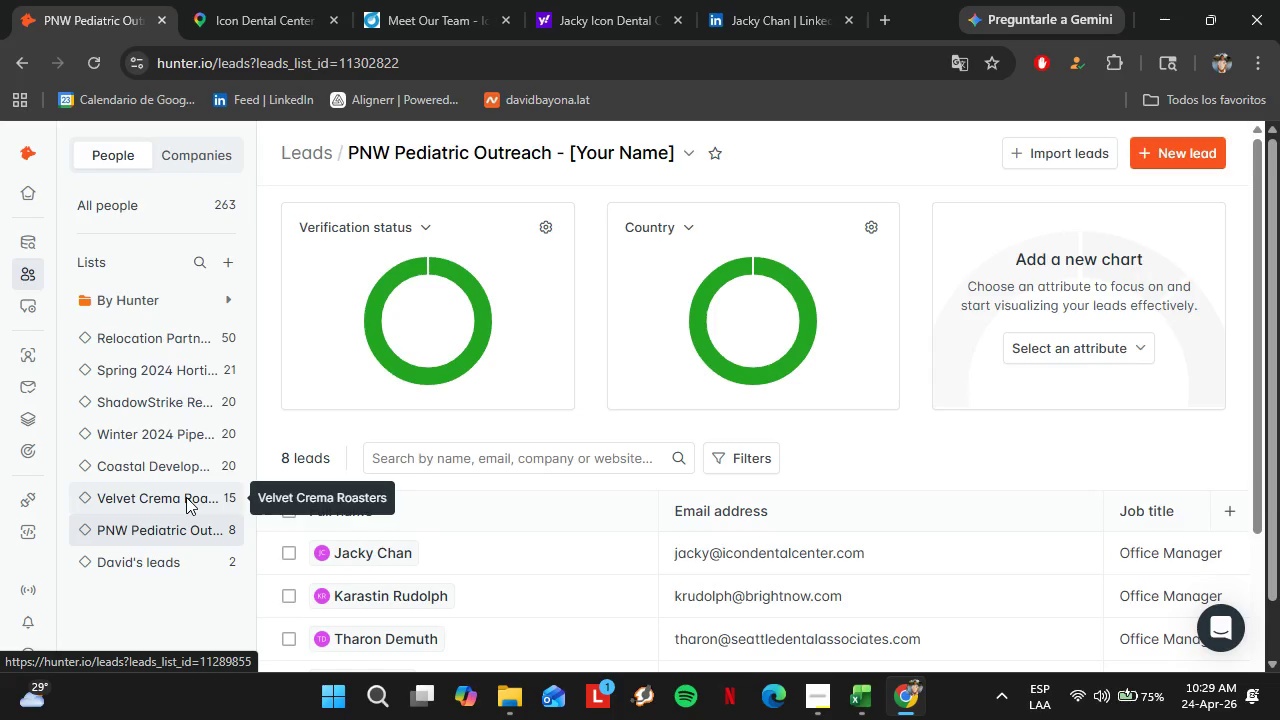 
scroll: coordinate [838, 456], scroll_direction: down, amount: 3.0
 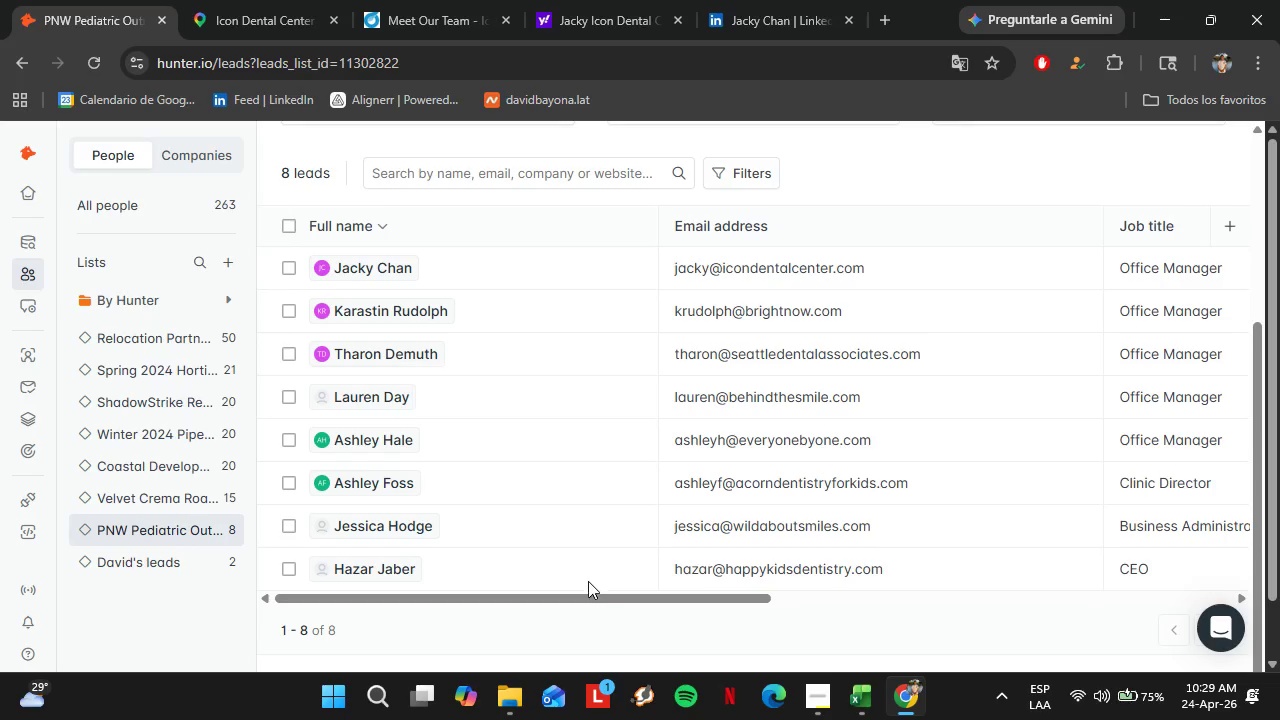 
left_click_drag(start_coordinate=[573, 597], to_coordinate=[813, 599])
 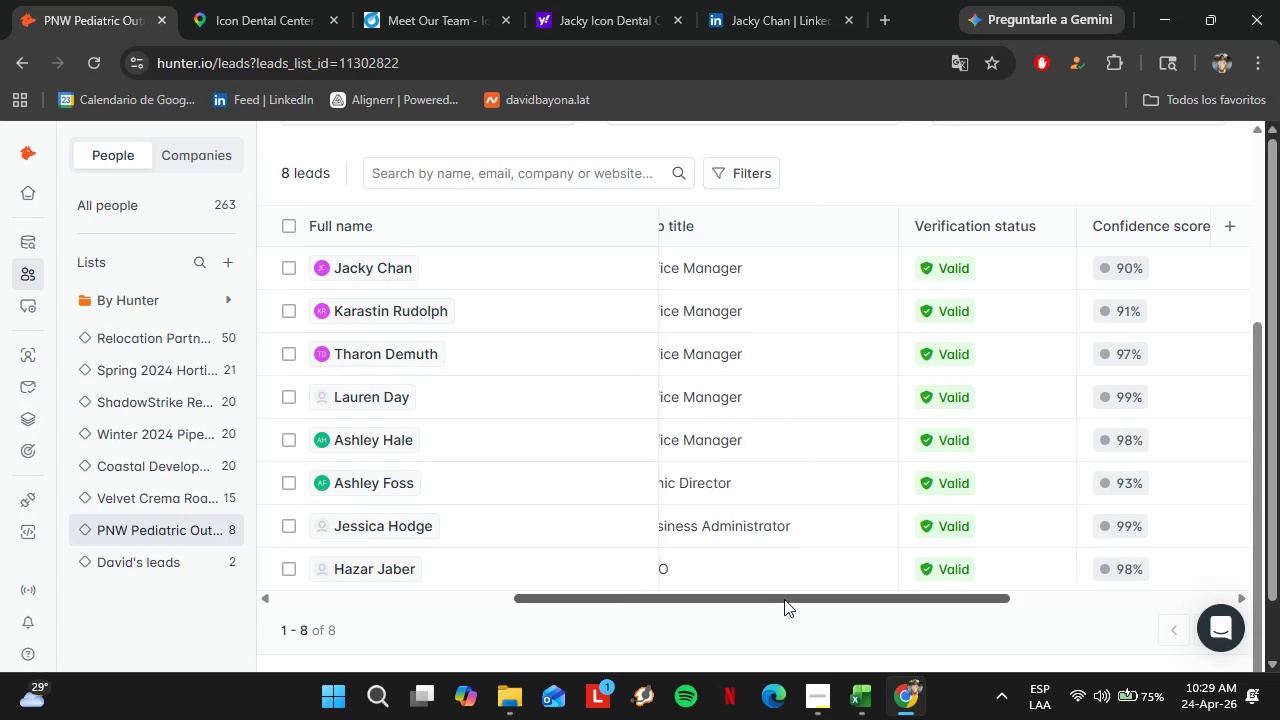 
left_click_drag(start_coordinate=[784, 599], to_coordinate=[494, 613])
 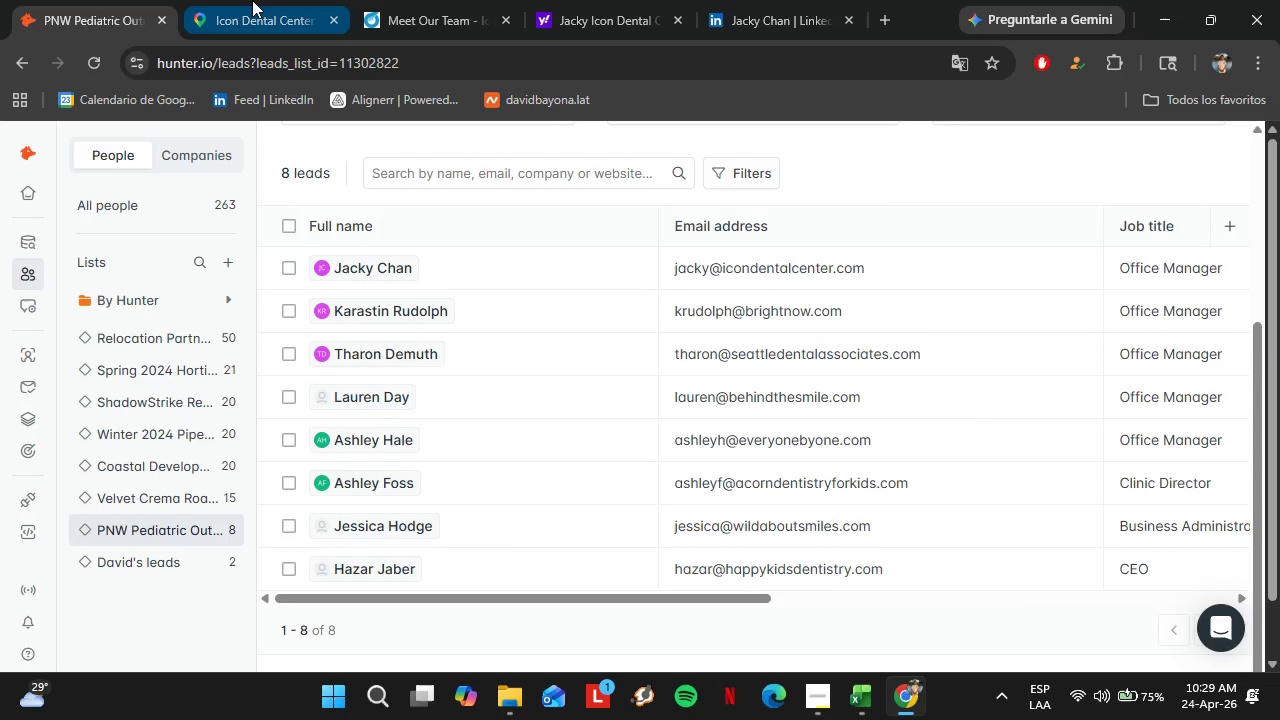 
left_click([252, 0])
 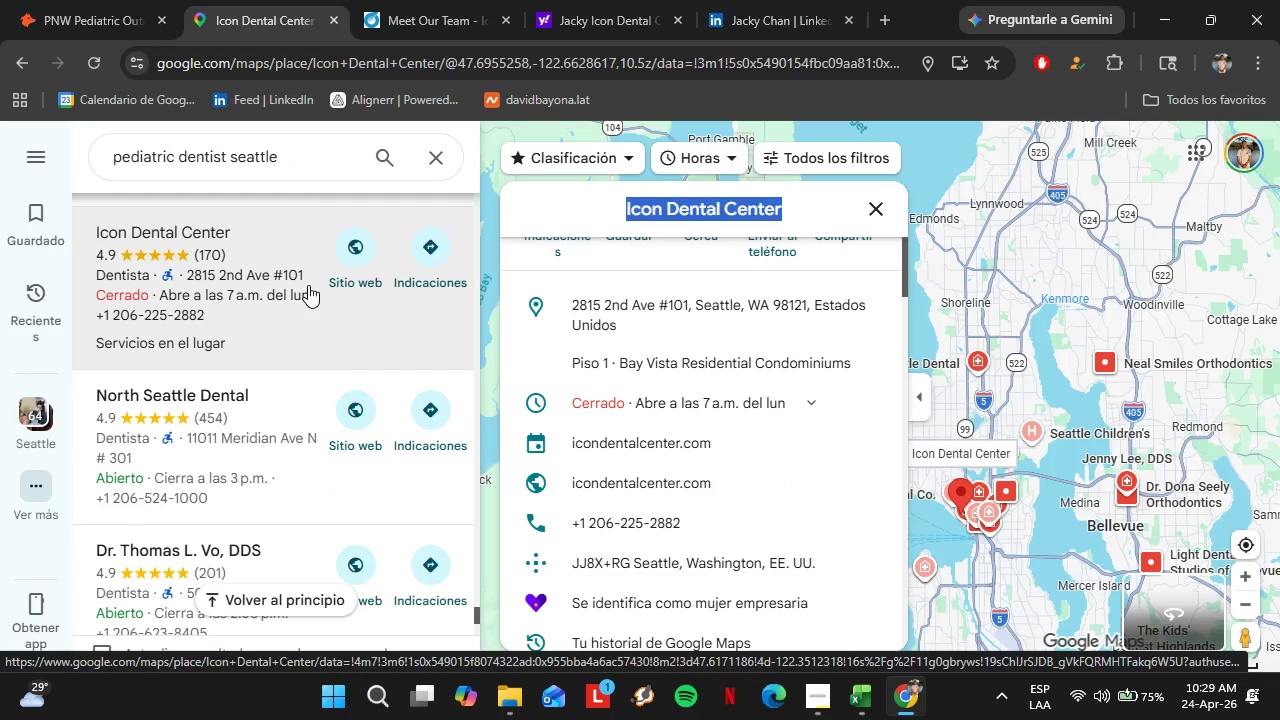 
scroll: coordinate [307, 282], scroll_direction: down, amount: 1.0
 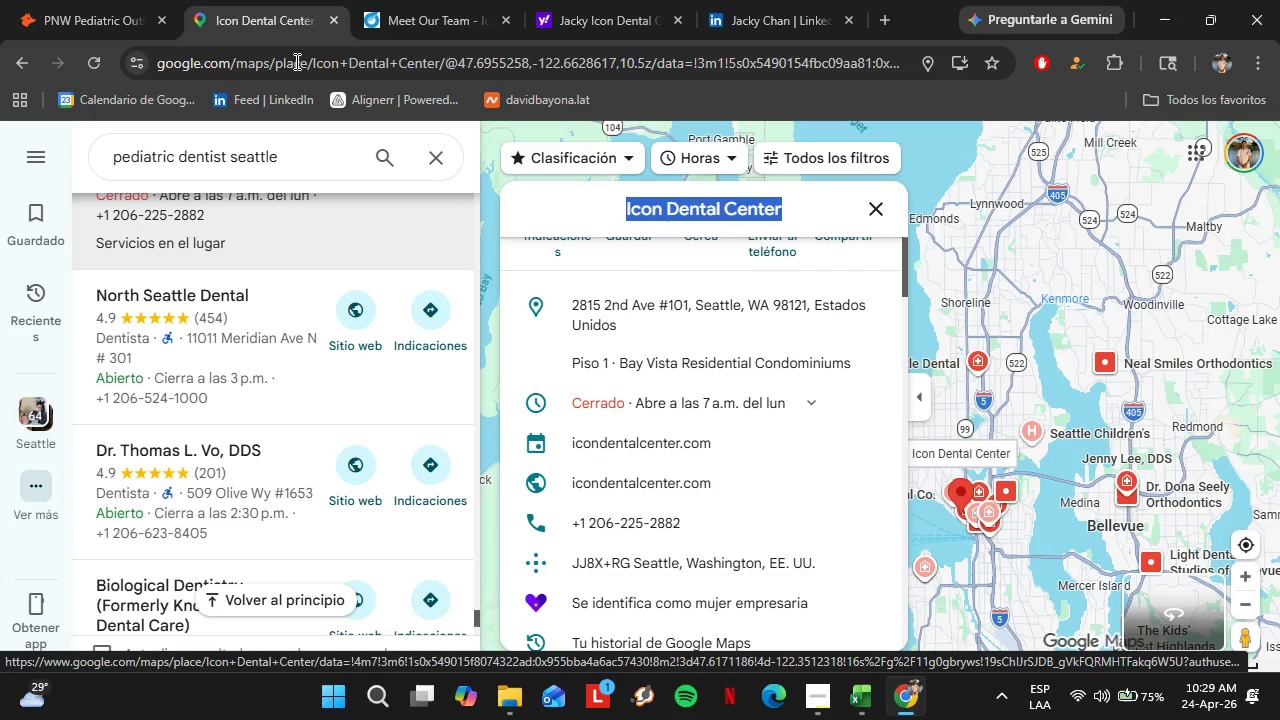 
left_click([412, 0])
 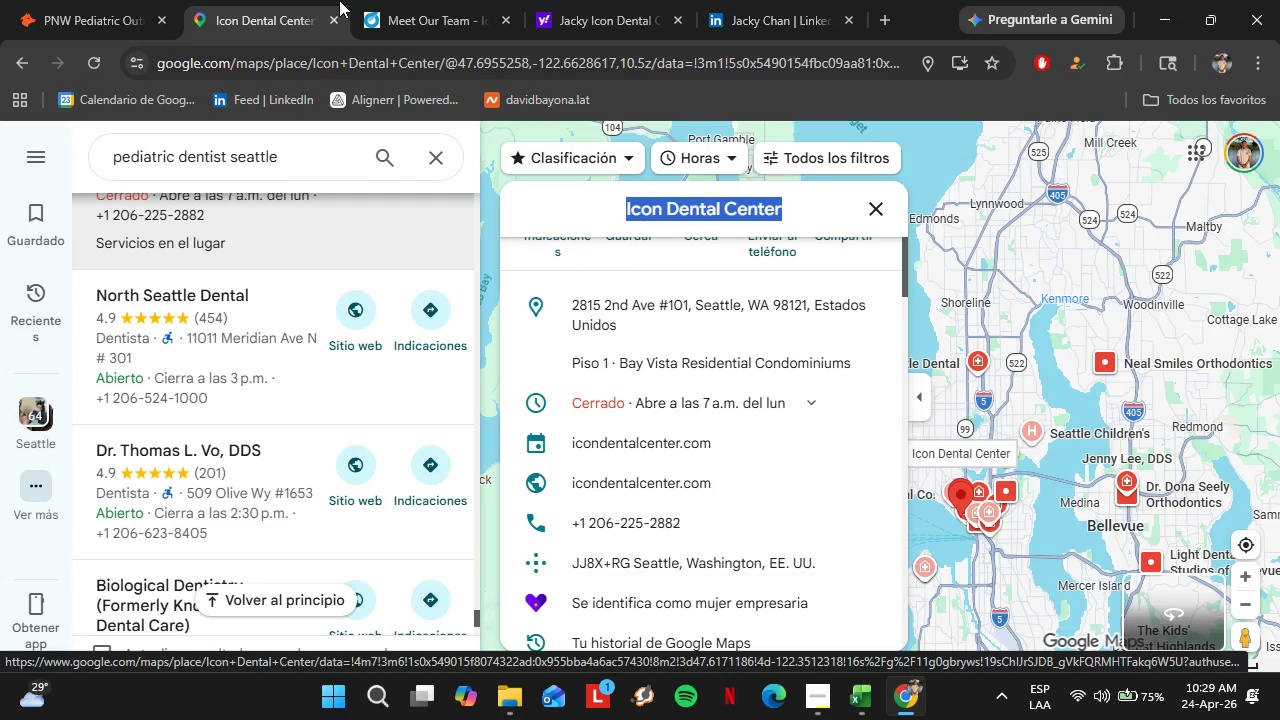 
scroll: coordinate [436, 368], scroll_direction: up, amount: 11.0
 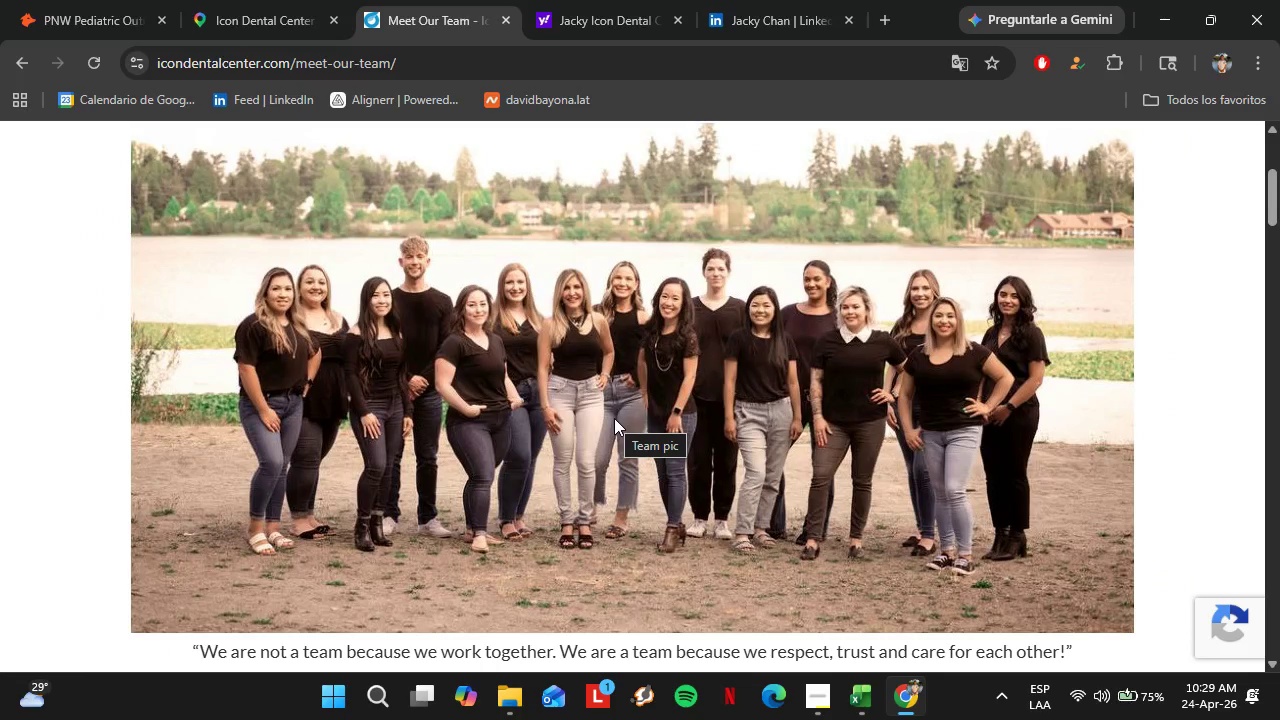 
wait(6.3)
 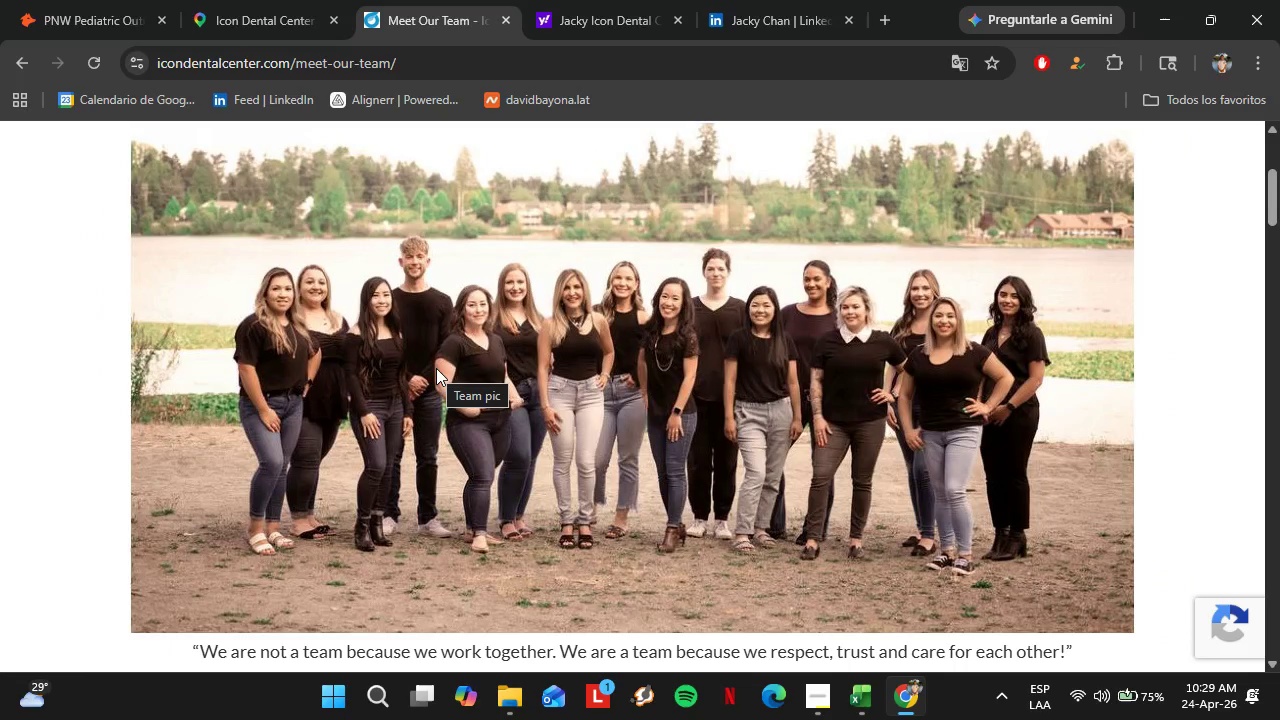 
scroll: coordinate [590, 424], scroll_direction: down, amount: 10.0
 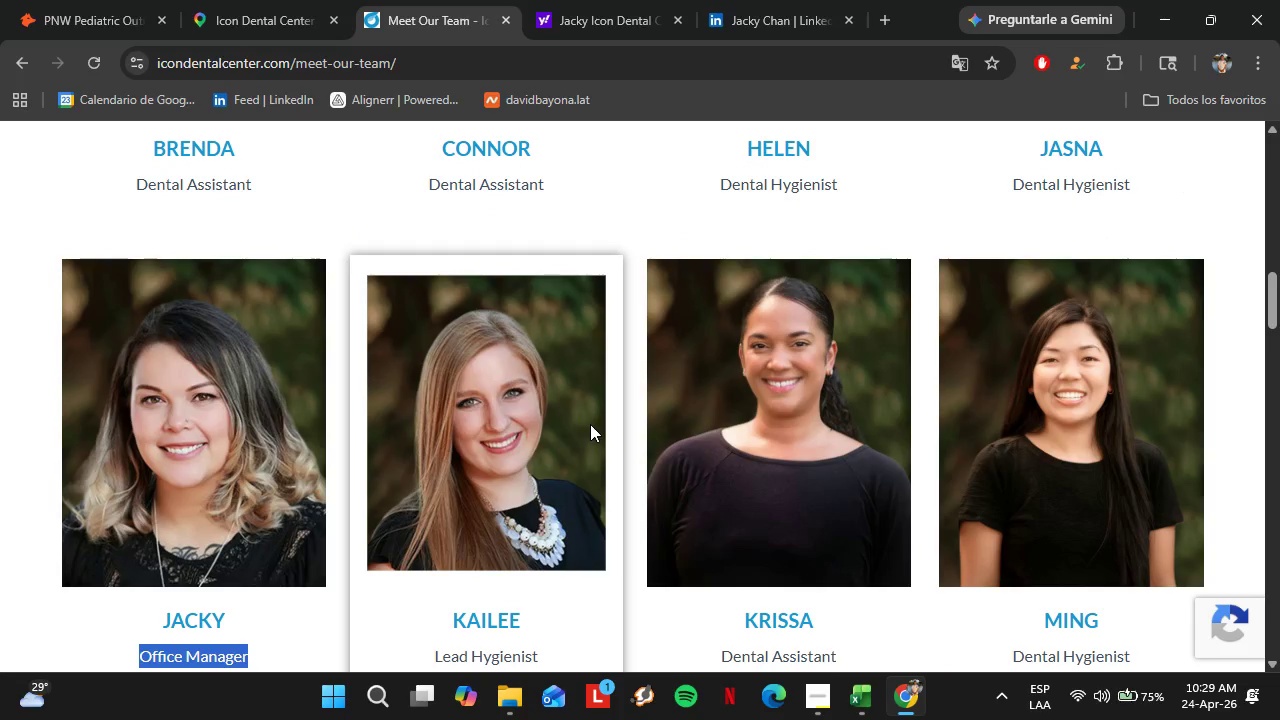 
scroll: coordinate [590, 425], scroll_direction: up, amount: 12.0
 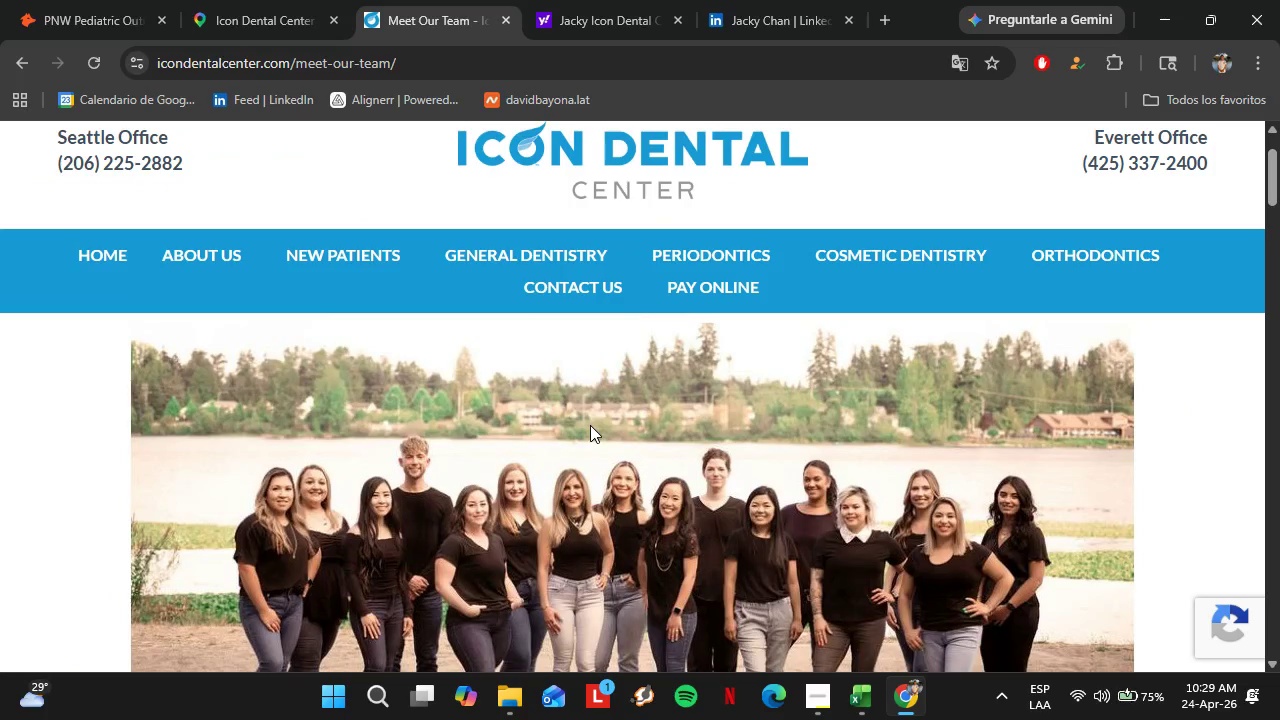 
scroll: coordinate [590, 425], scroll_direction: down, amount: 1.0
 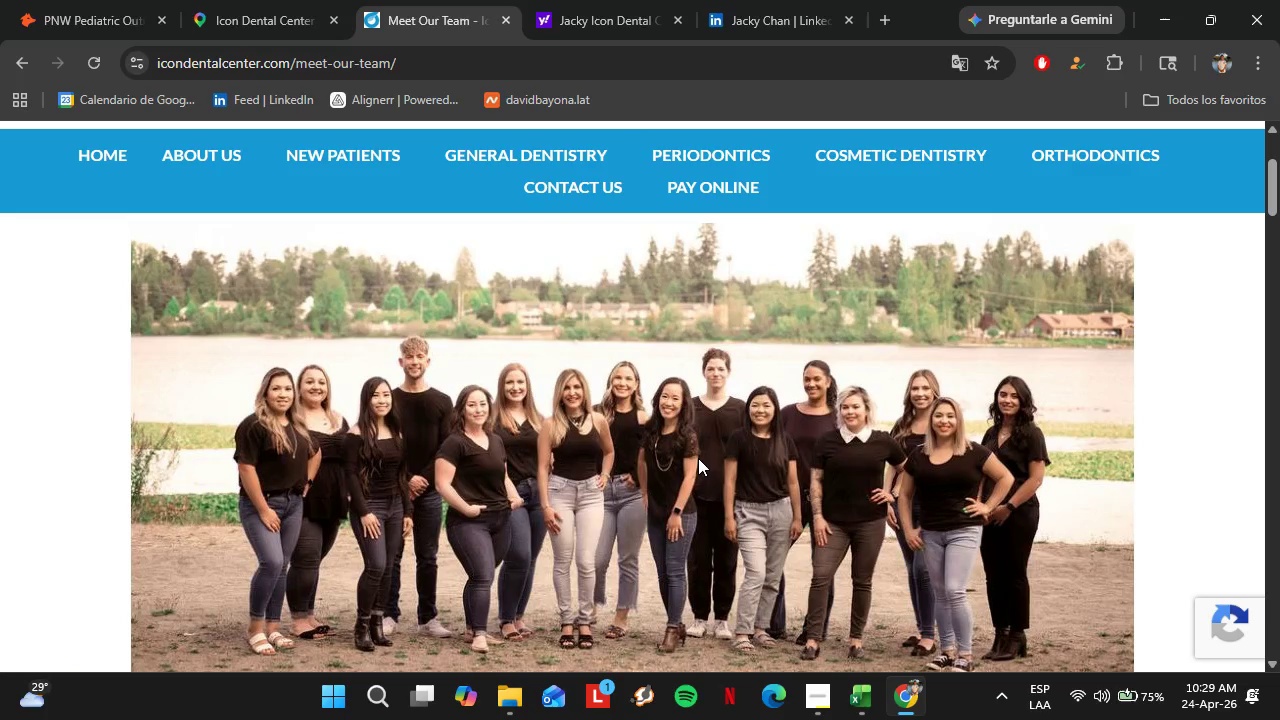 
wait(7.58)
 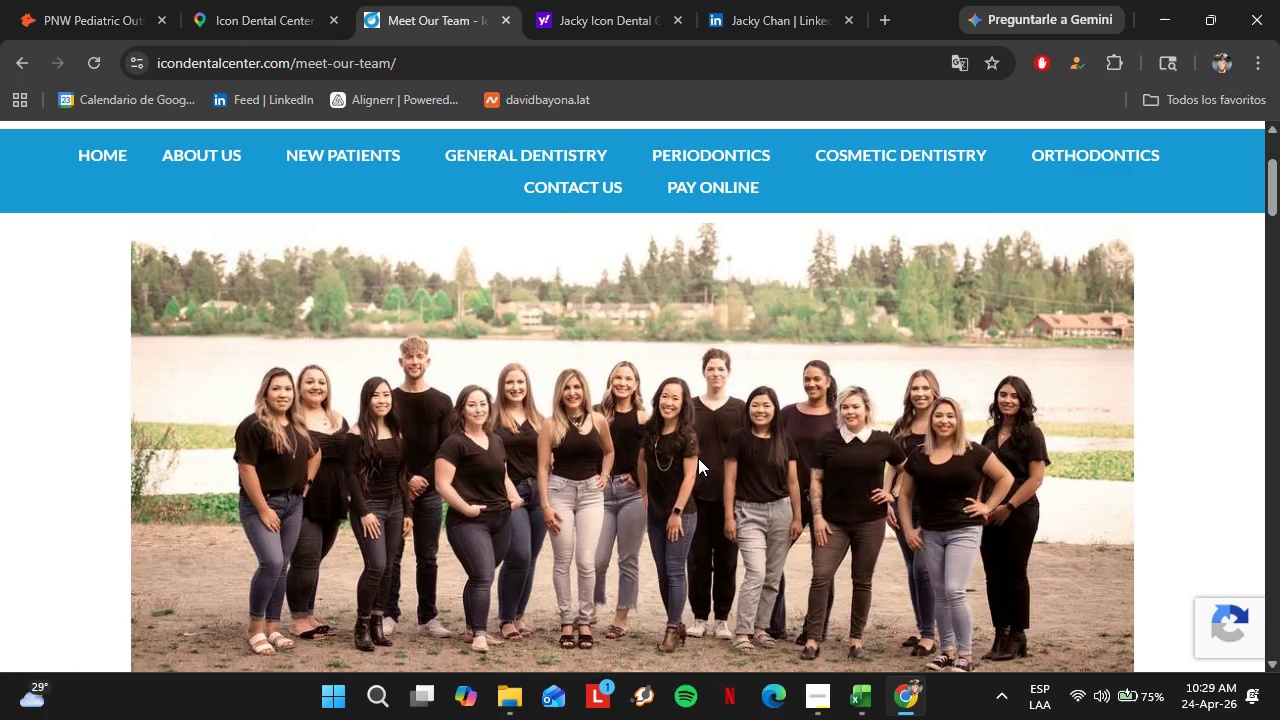 
scroll: coordinate [692, 461], scroll_direction: up, amount: 7.0
 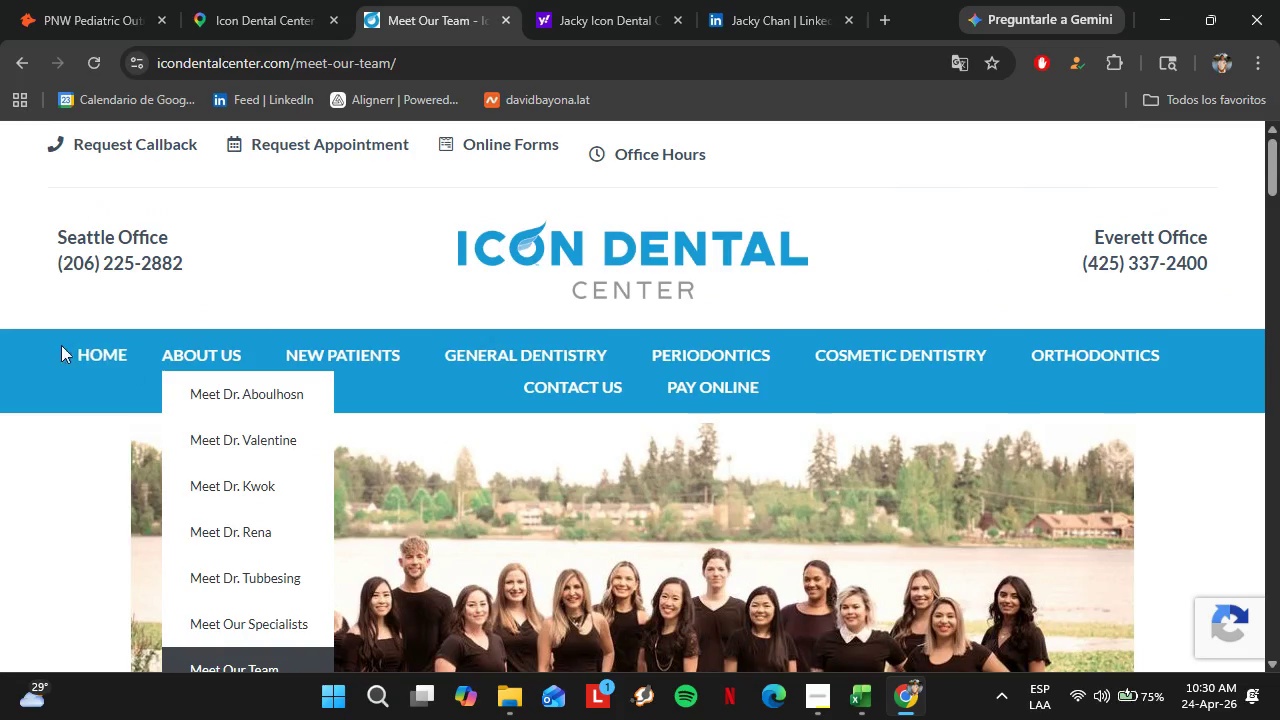 
wait(5.29)
 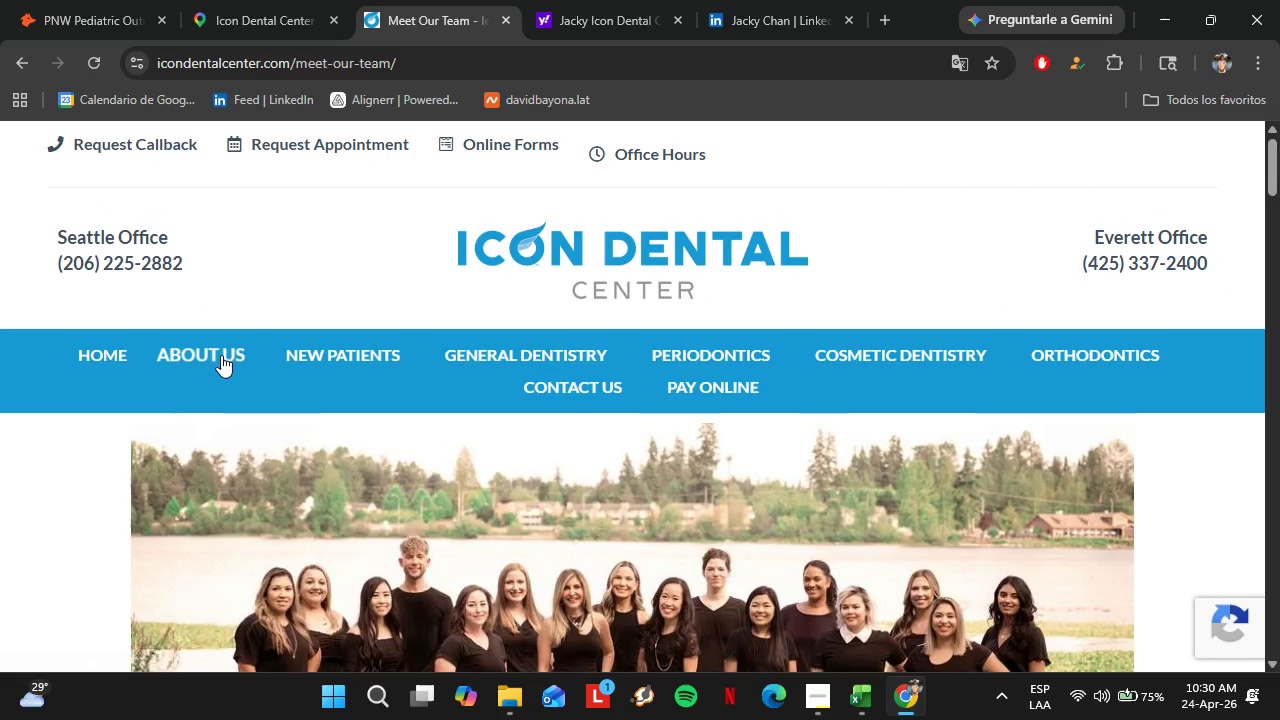 
mouse_move([186, 354])
 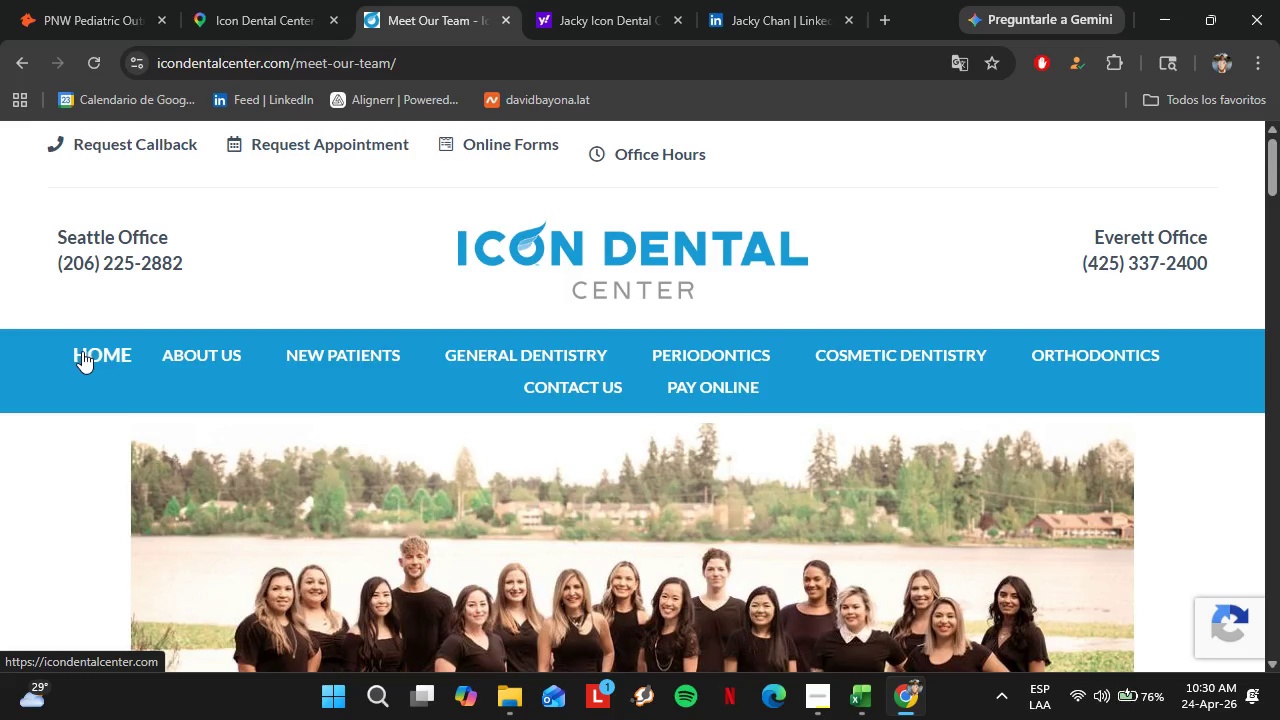 
left_click([82, 350])
 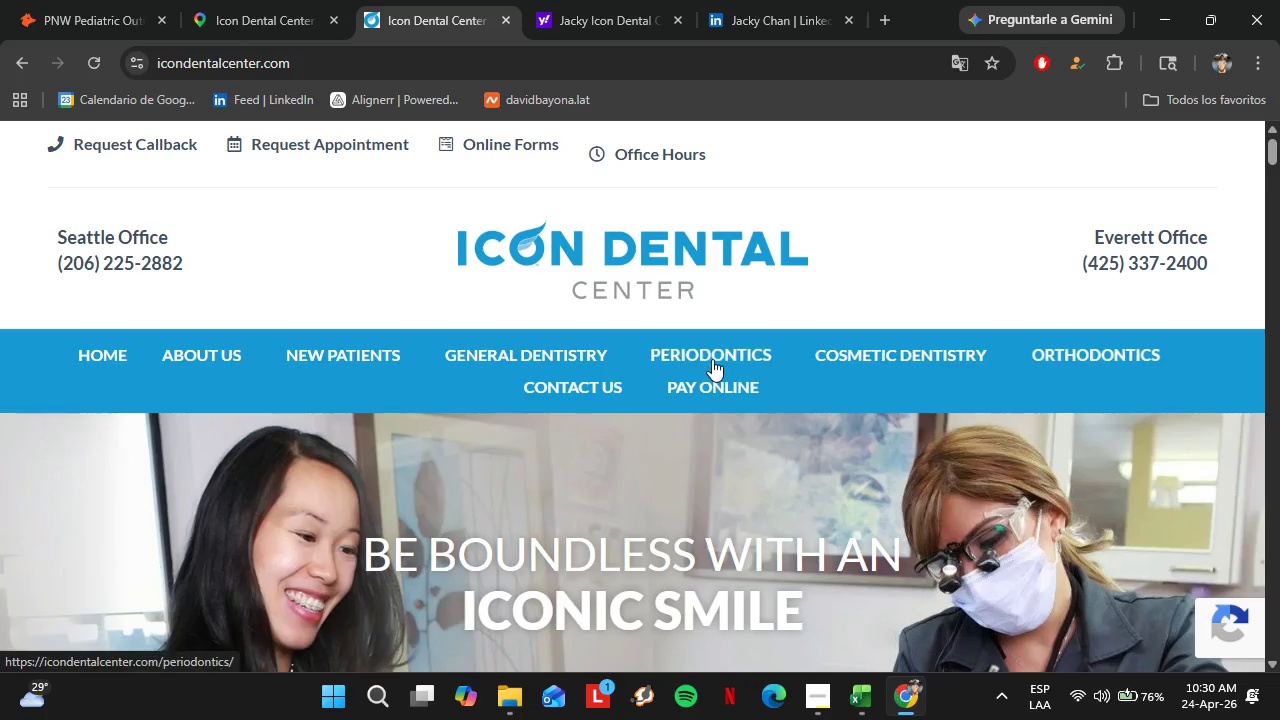 
wait(7.53)
 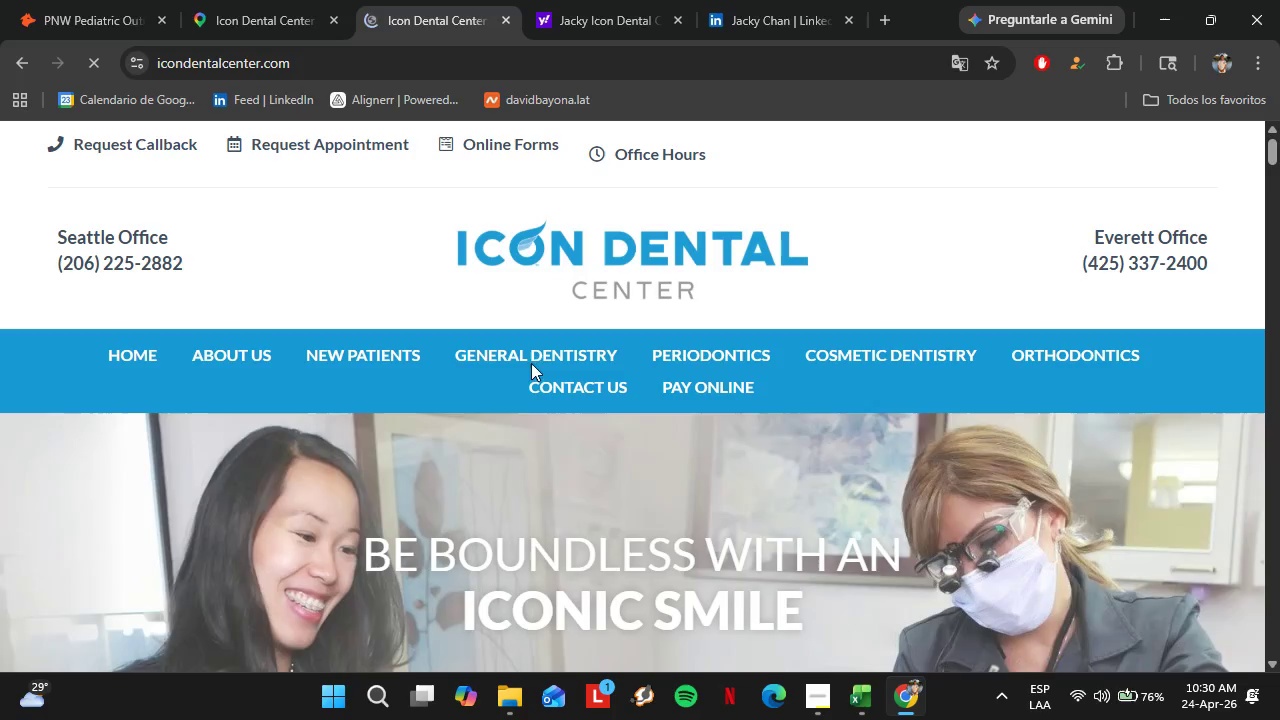 
mouse_move([579, 342])
 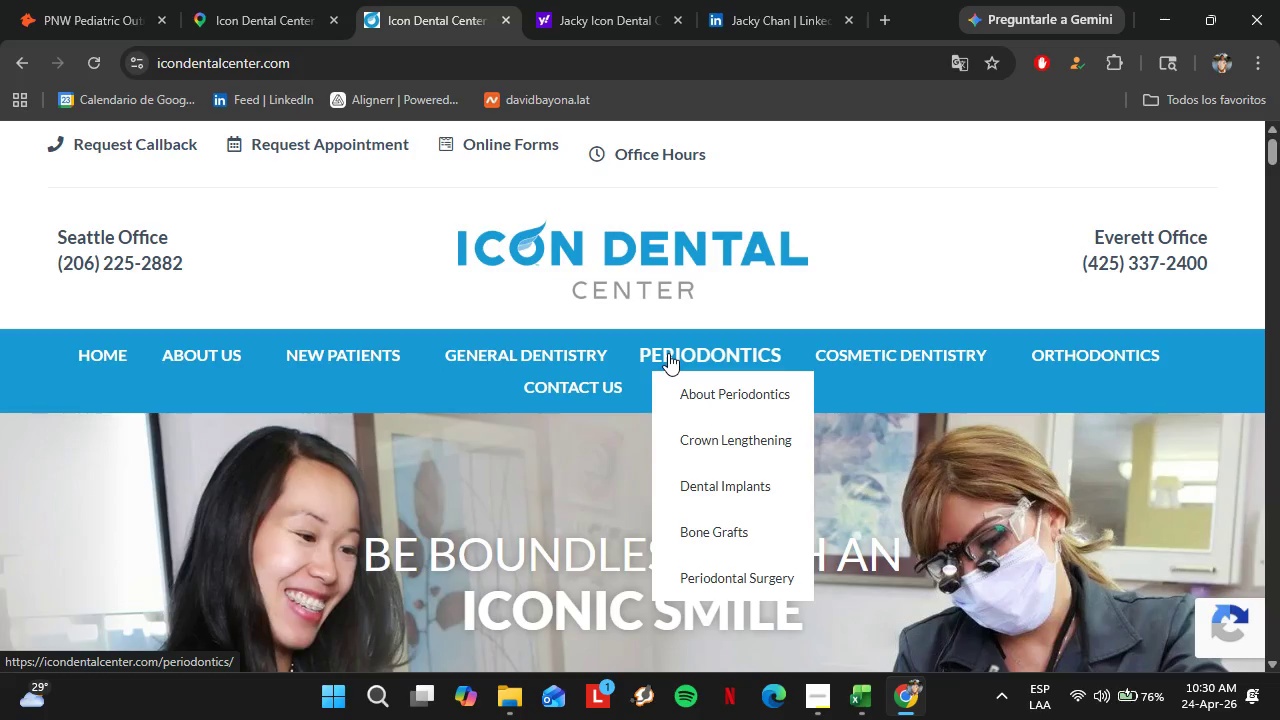 
mouse_move([874, 374])
 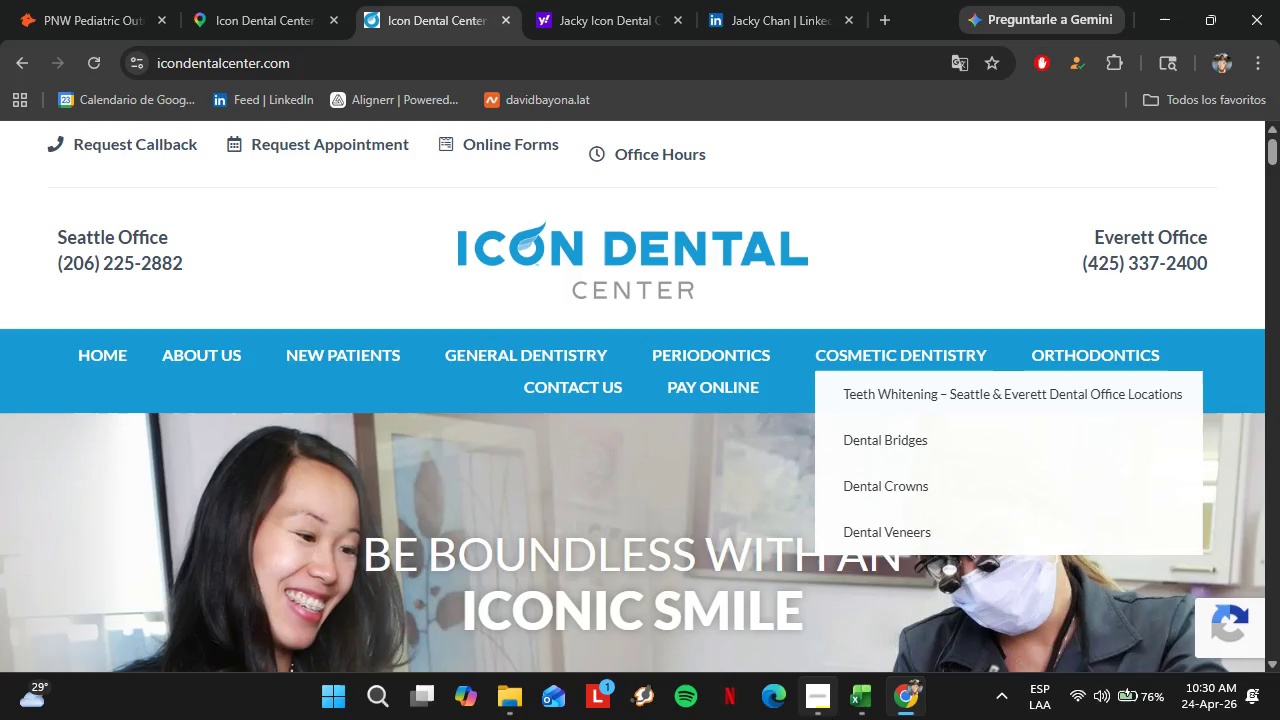 
left_click([832, 719])